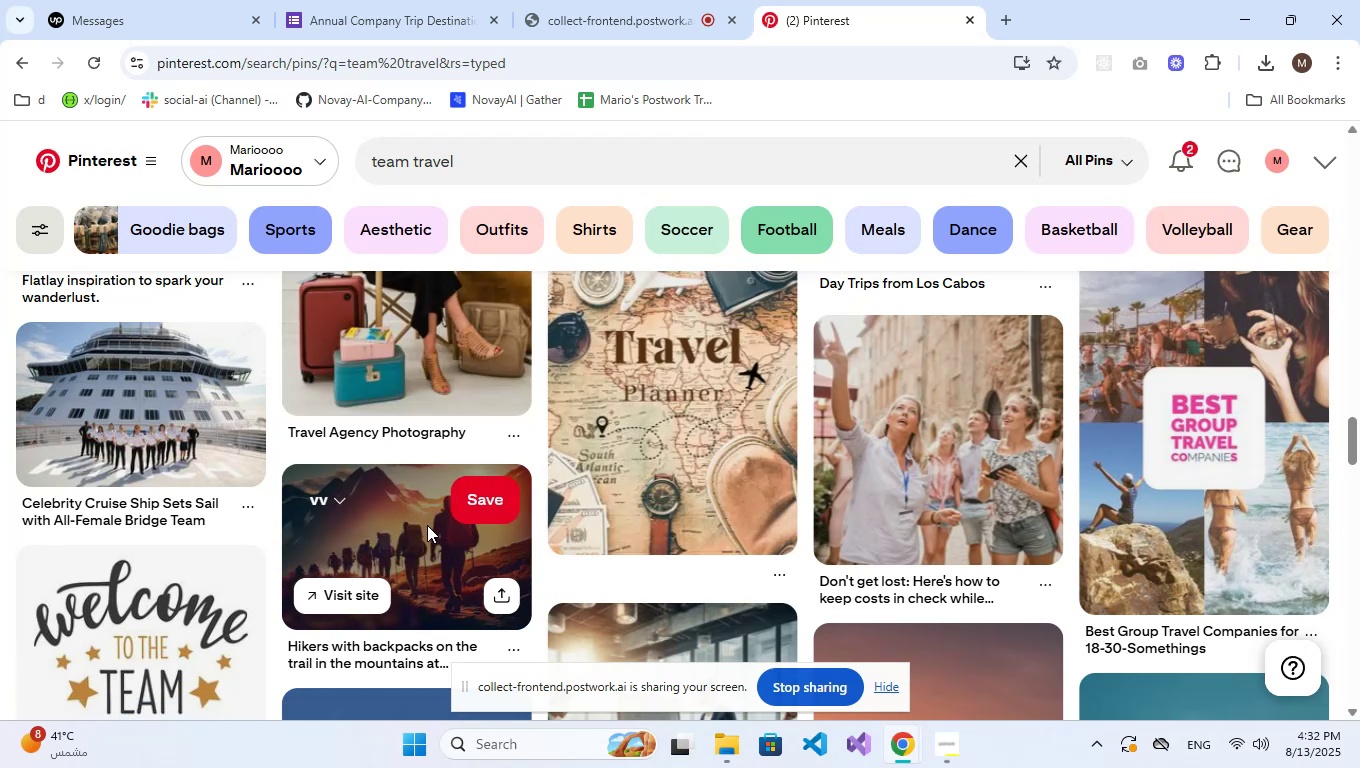 
left_click([427, 535])
 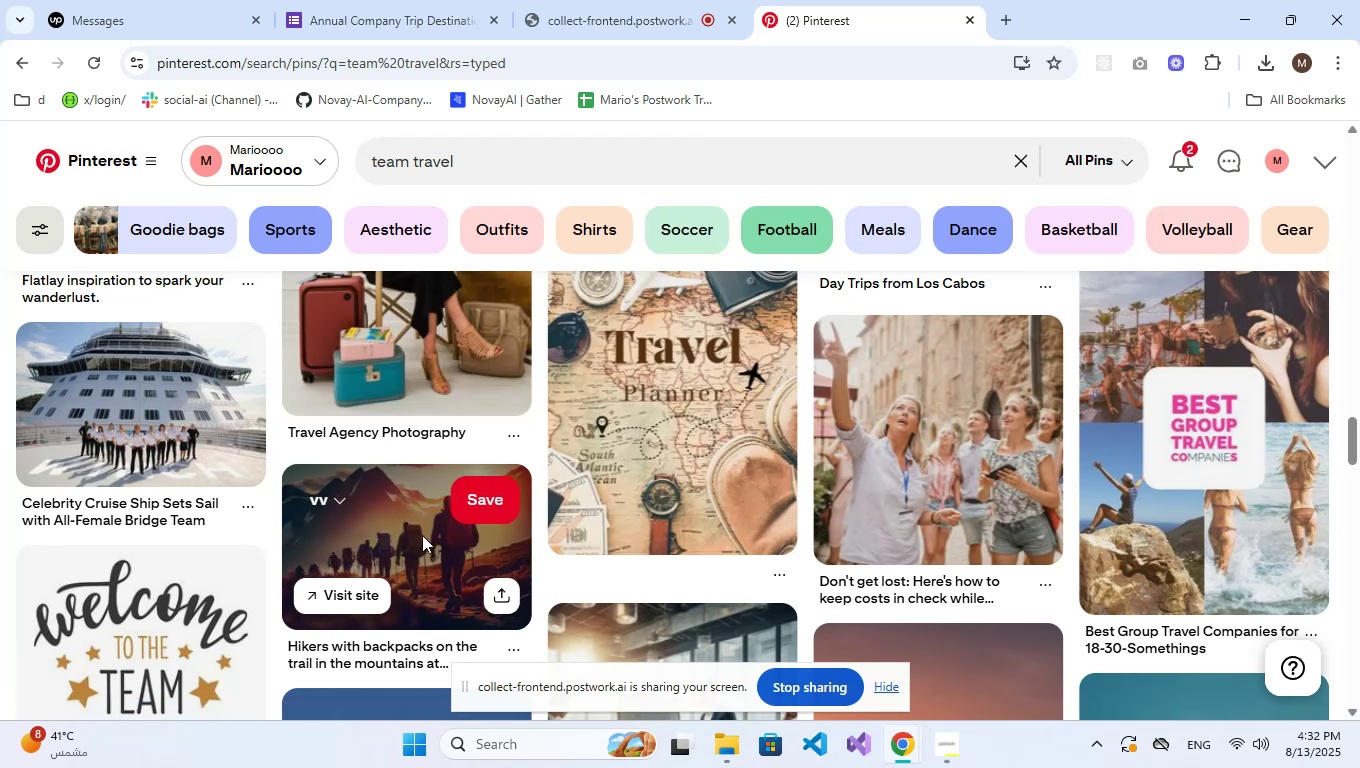 
double_click([422, 535])
 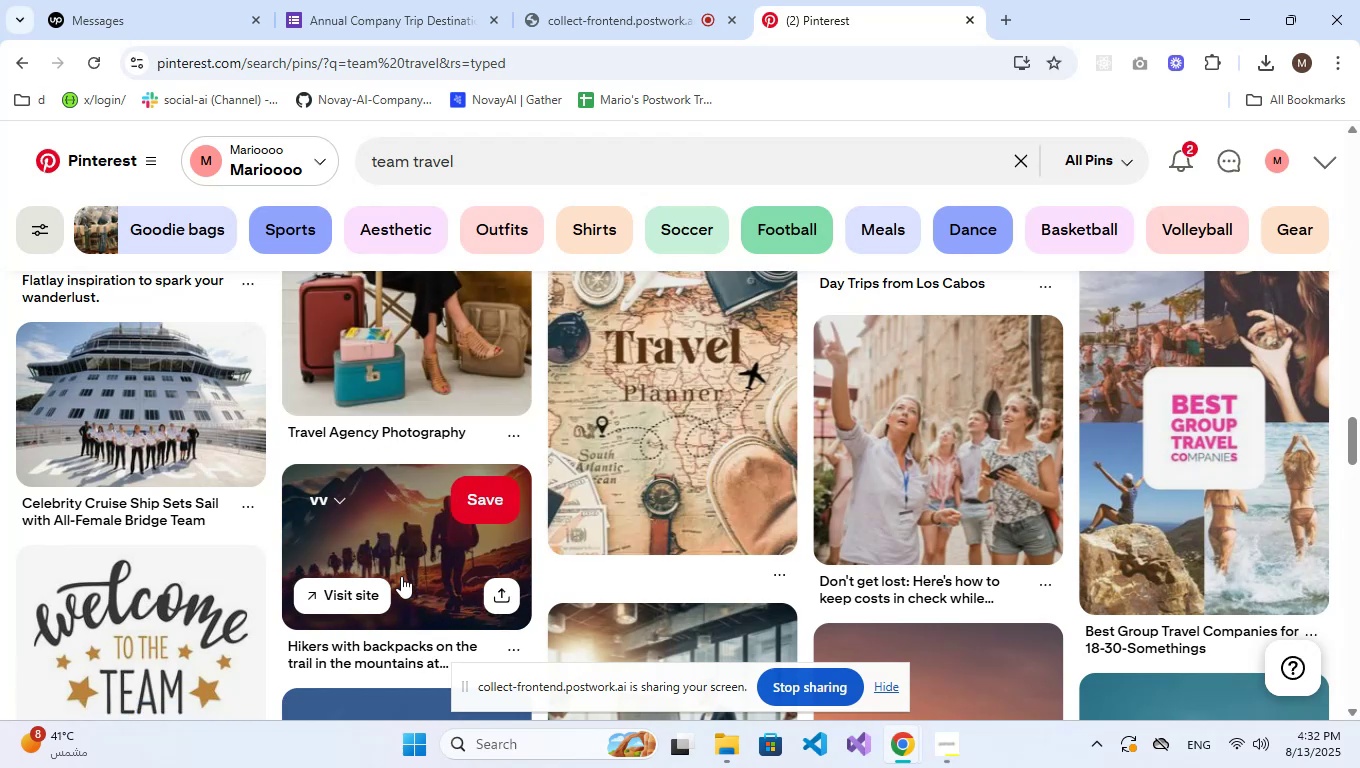 
left_click([382, 547])
 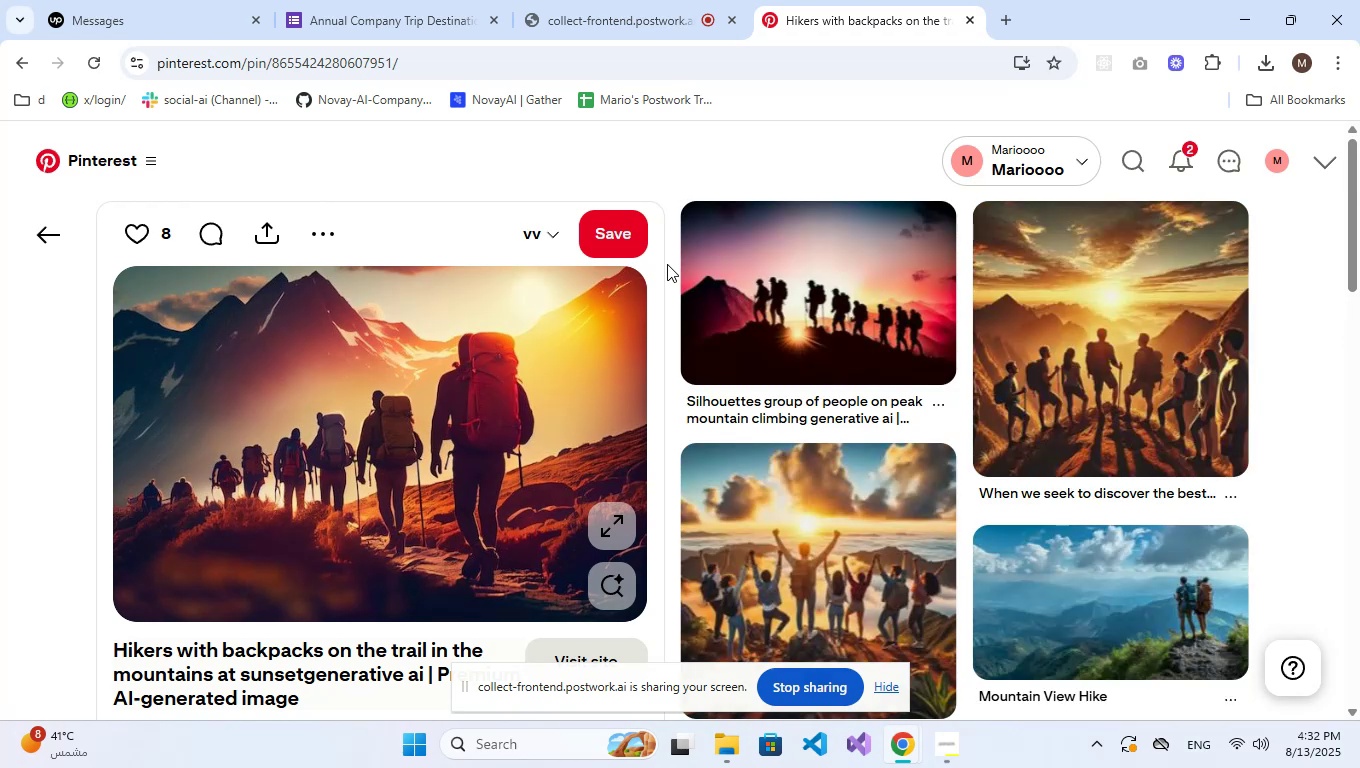 
wait(7.13)
 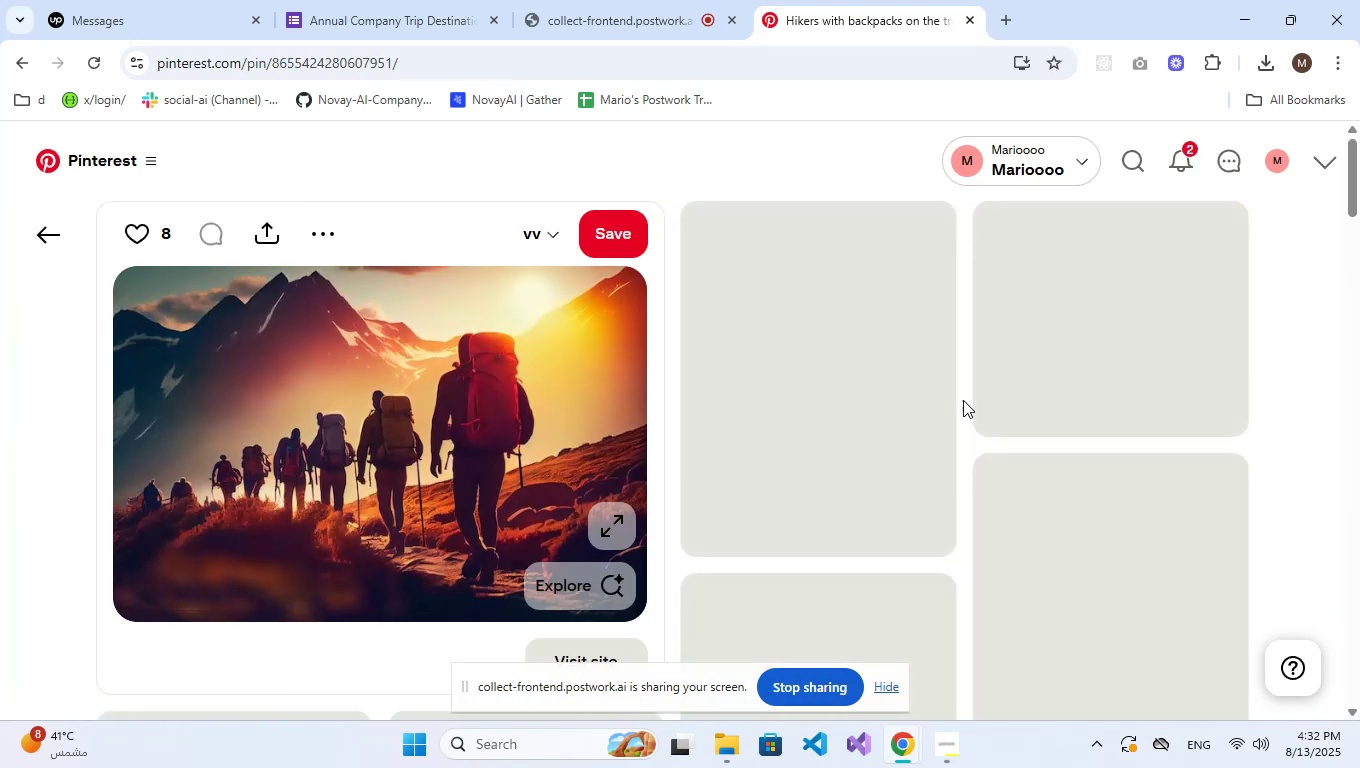 
scroll: coordinate [667, 264], scroll_direction: down, amount: 4.0
 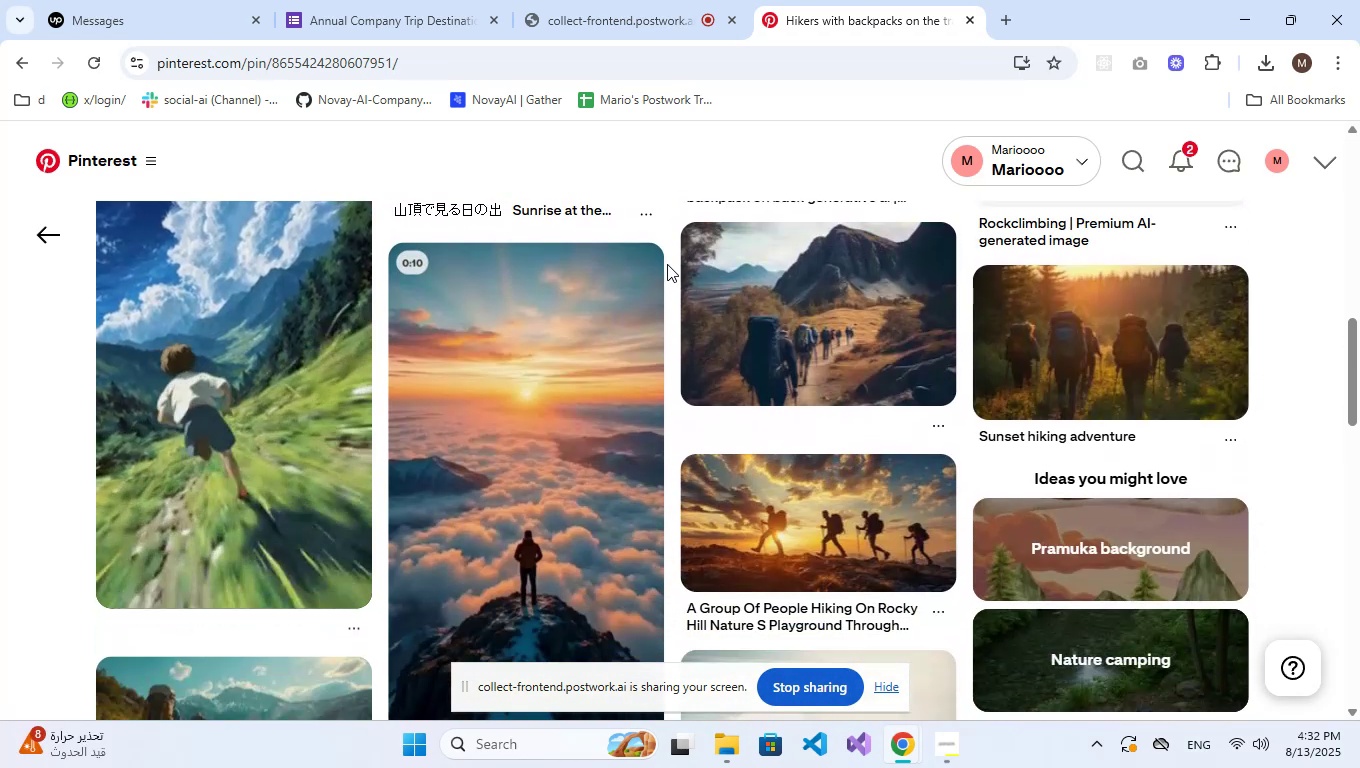 
scroll: coordinate [667, 264], scroll_direction: up, amount: 9.0
 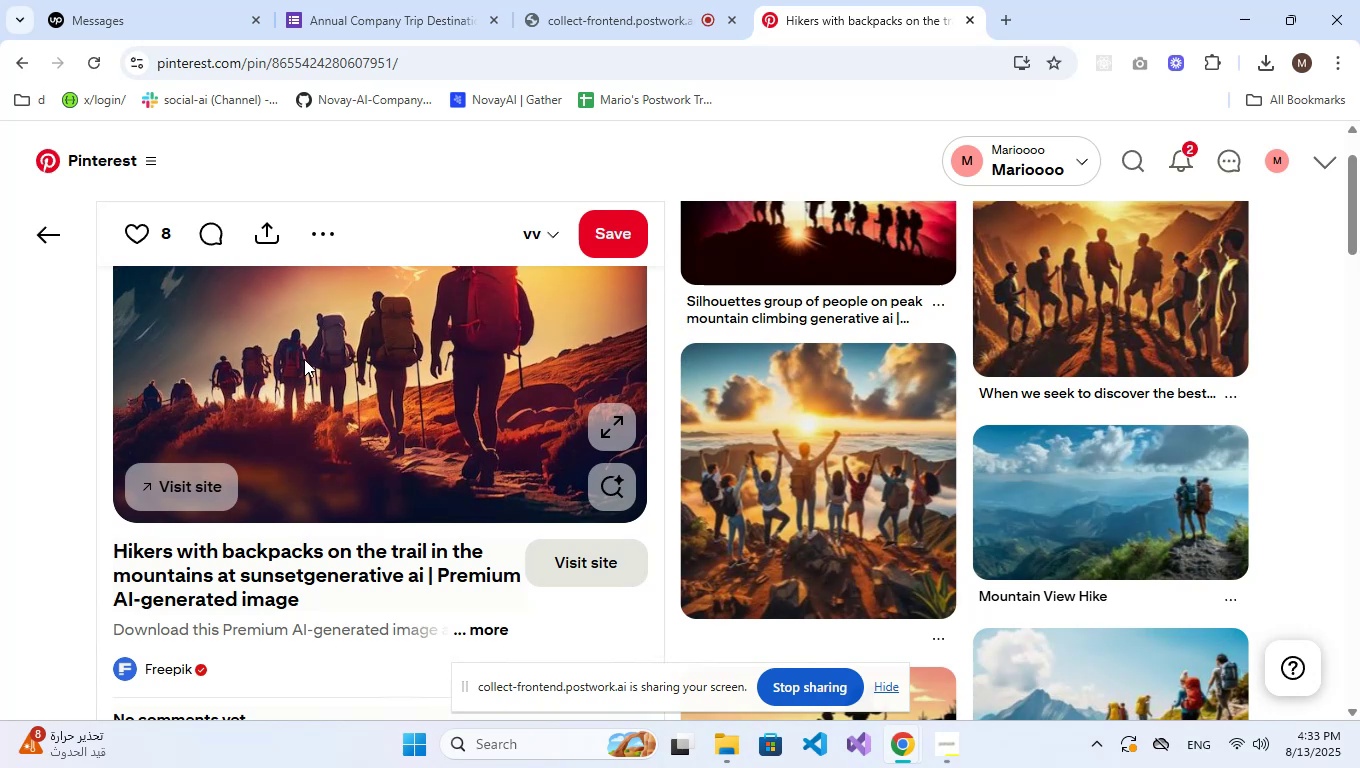 
wait(7.39)
 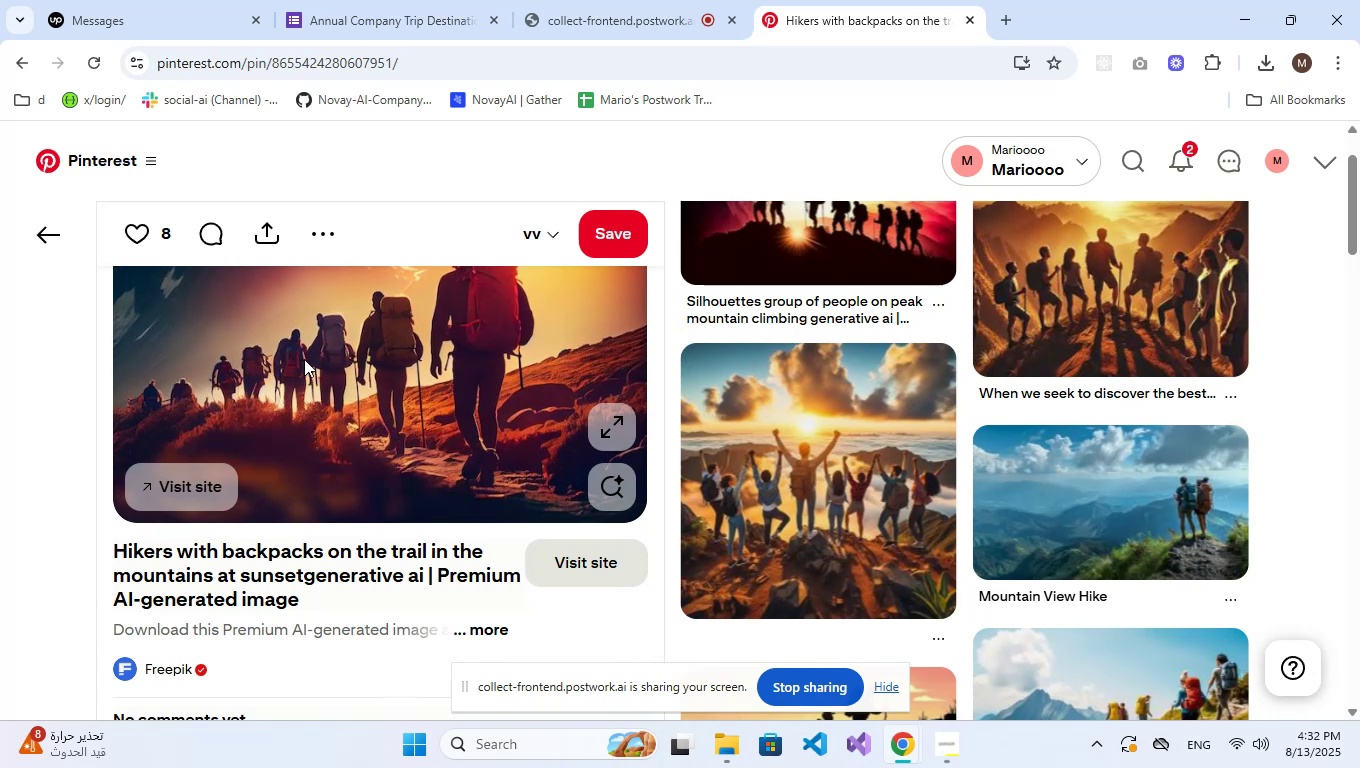 
scroll: coordinate [929, 433], scroll_direction: down, amount: 6.0
 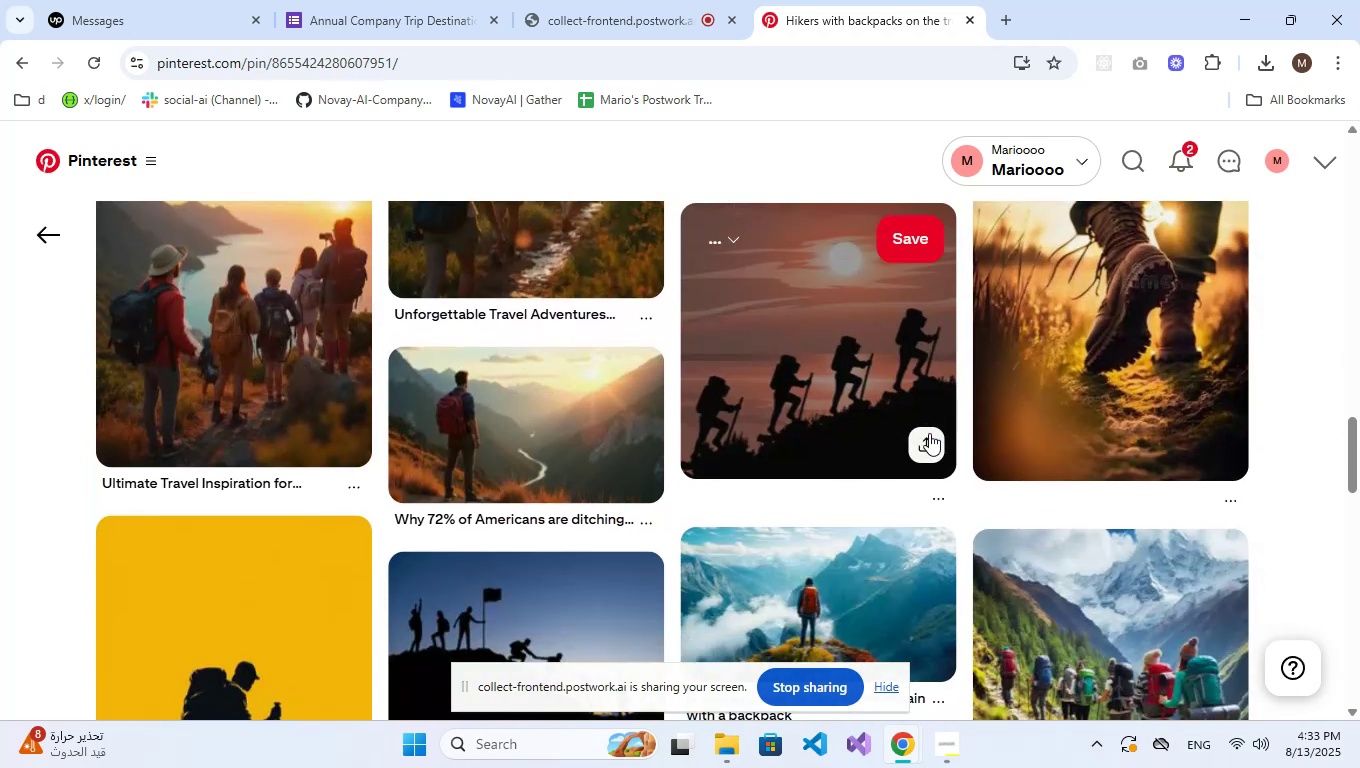 
scroll: coordinate [929, 433], scroll_direction: up, amount: 26.0
 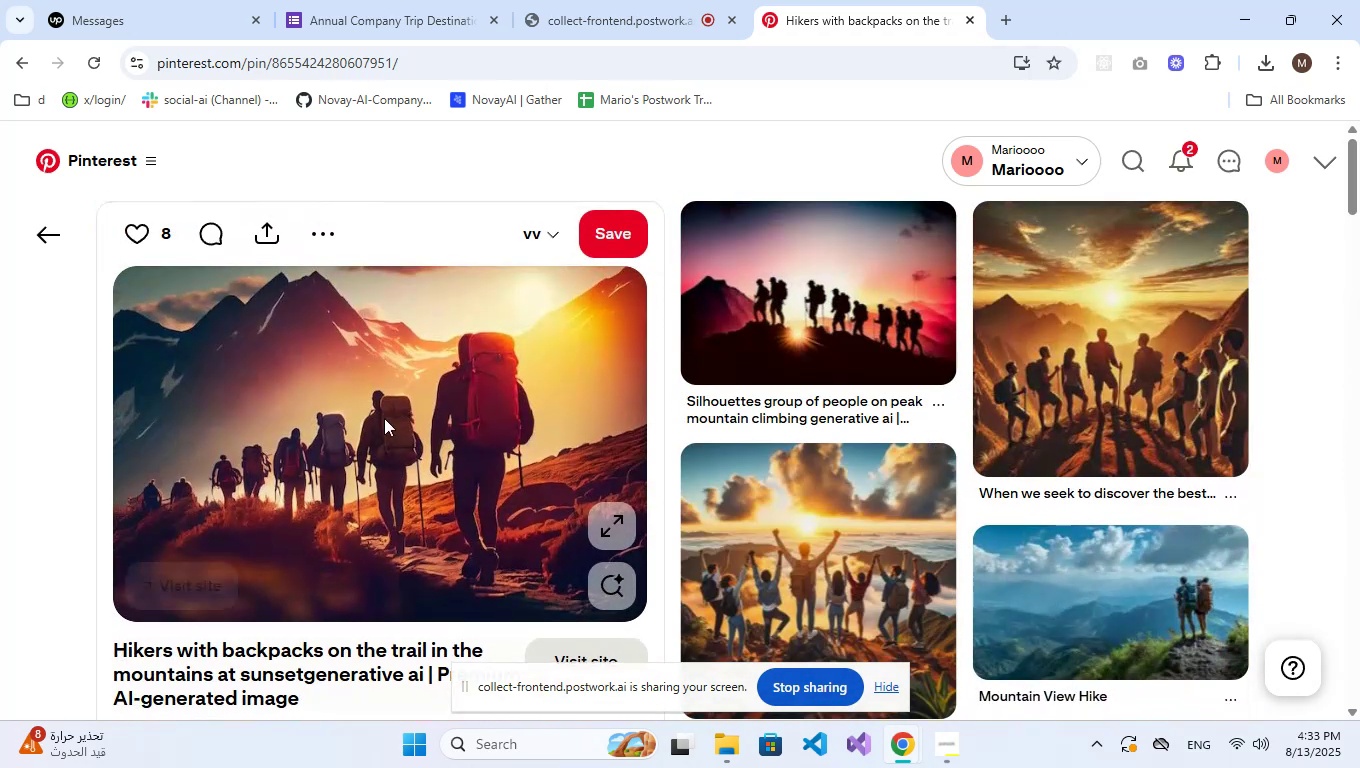 
right_click([325, 412])
 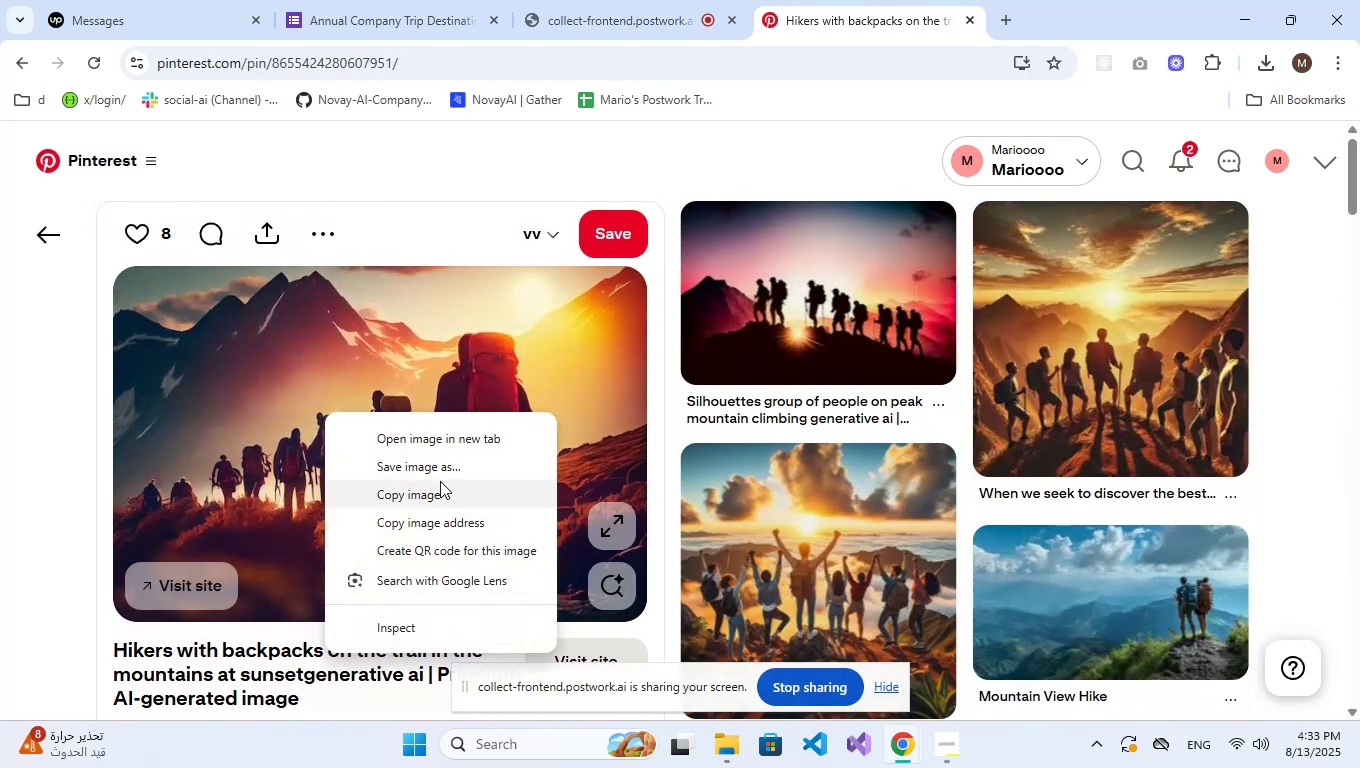 
left_click([444, 467])
 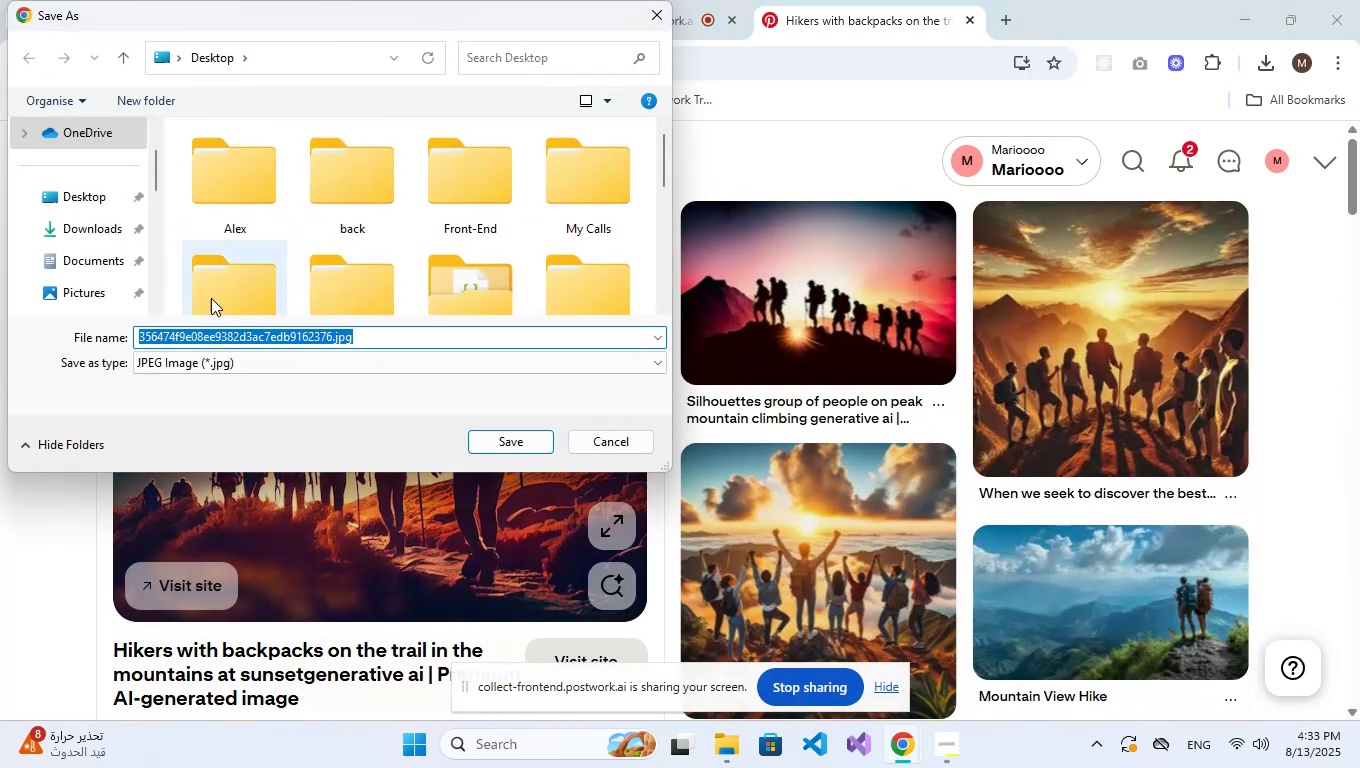 
left_click([79, 208])
 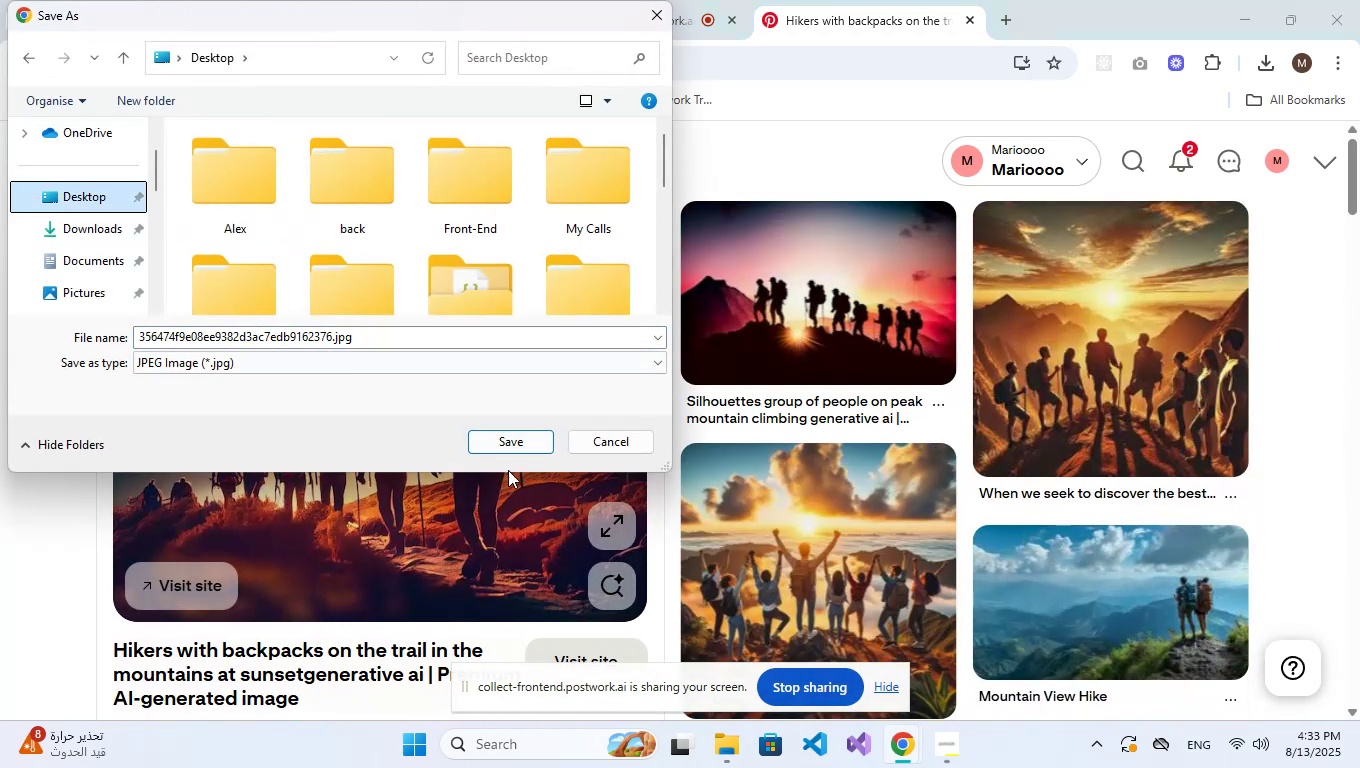 
left_click([514, 450])
 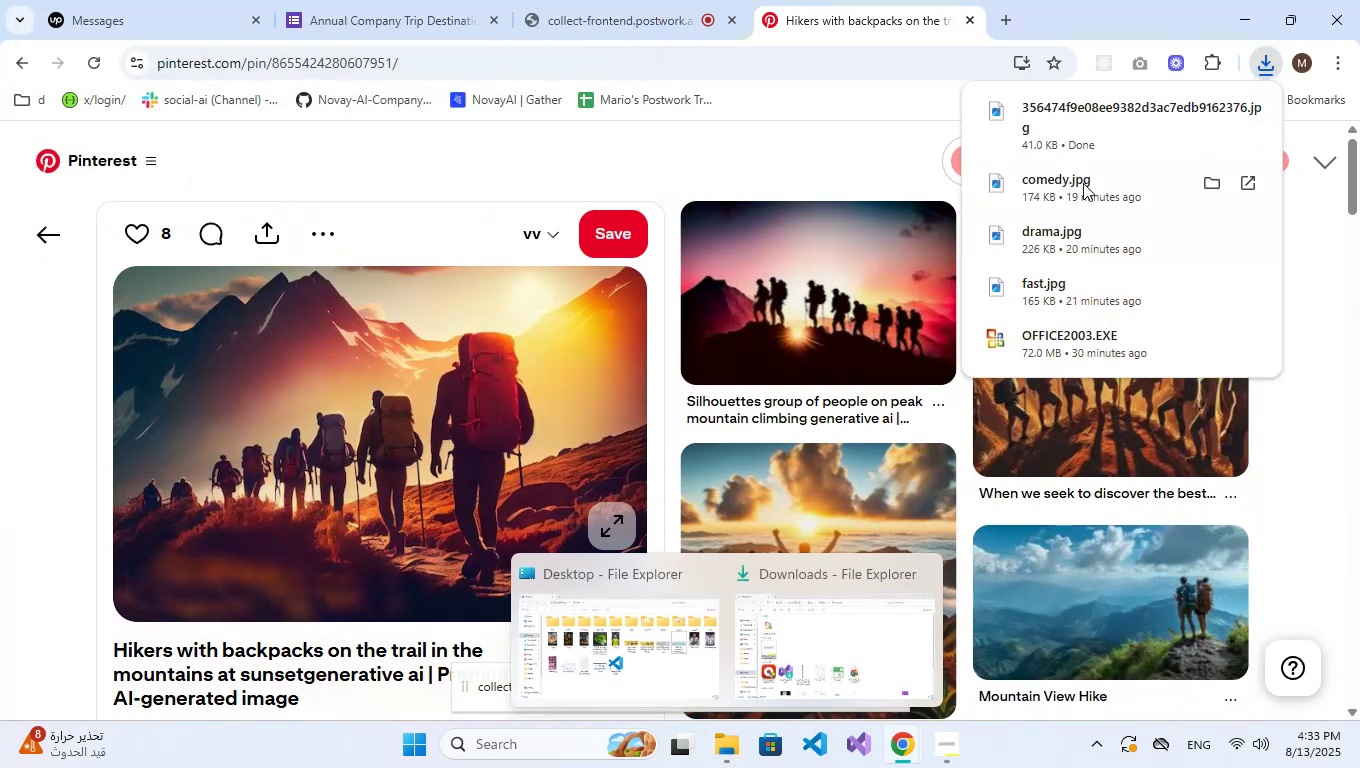 
left_click([1212, 112])
 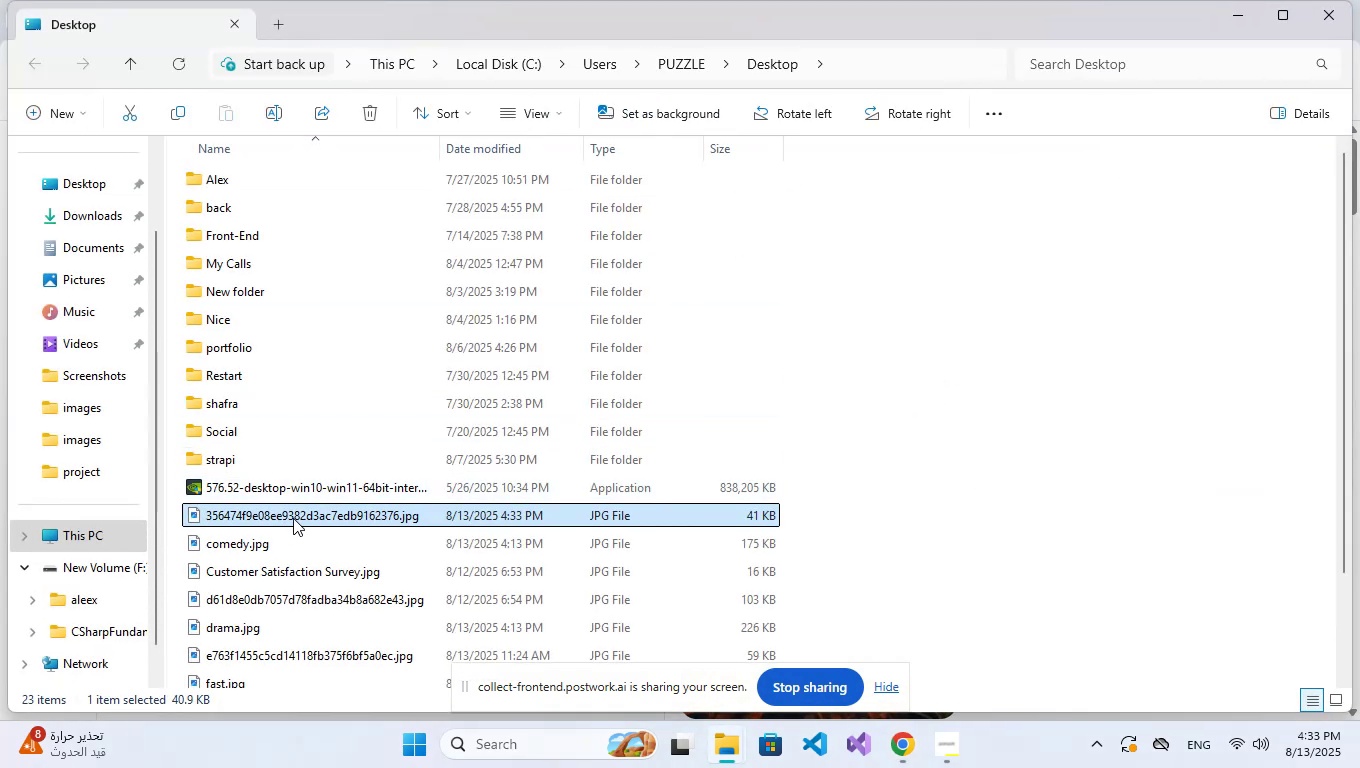 
double_click([299, 512])
 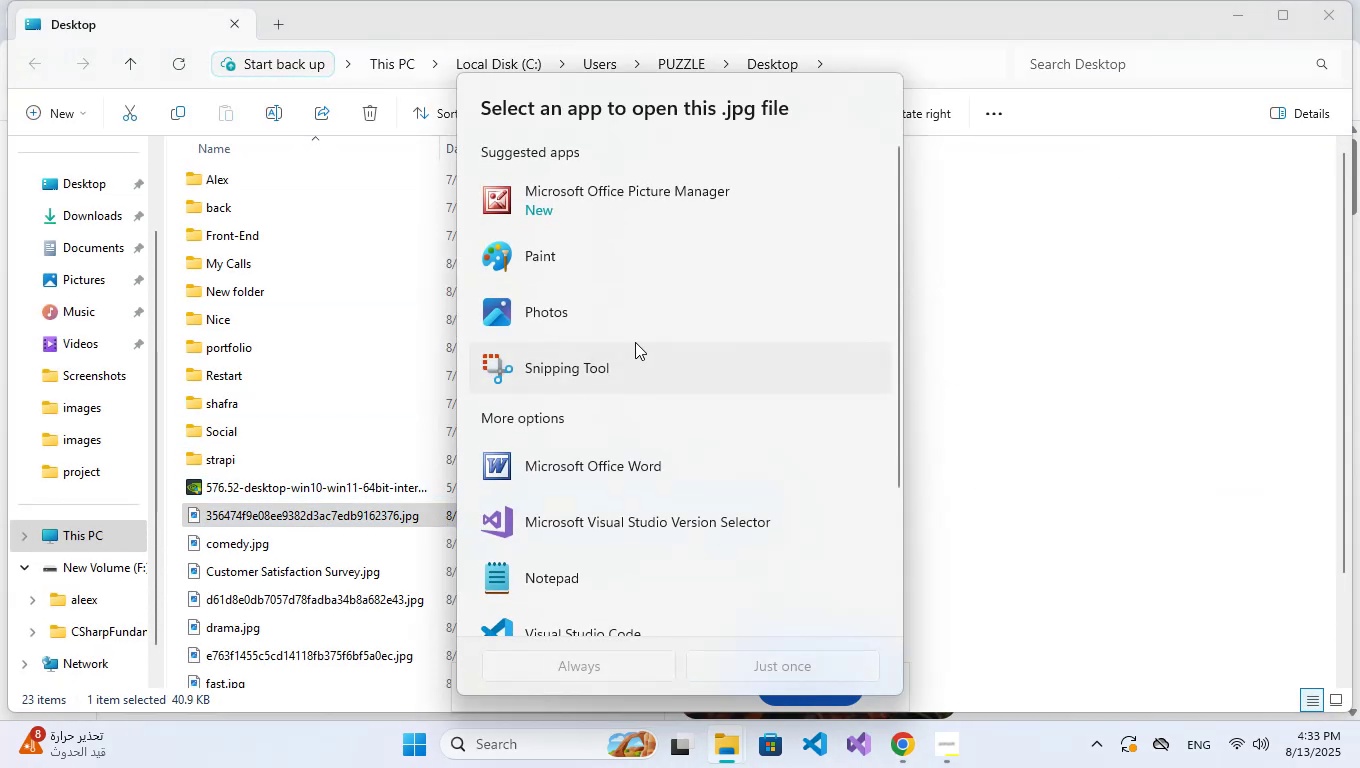 
left_click([1113, 418])
 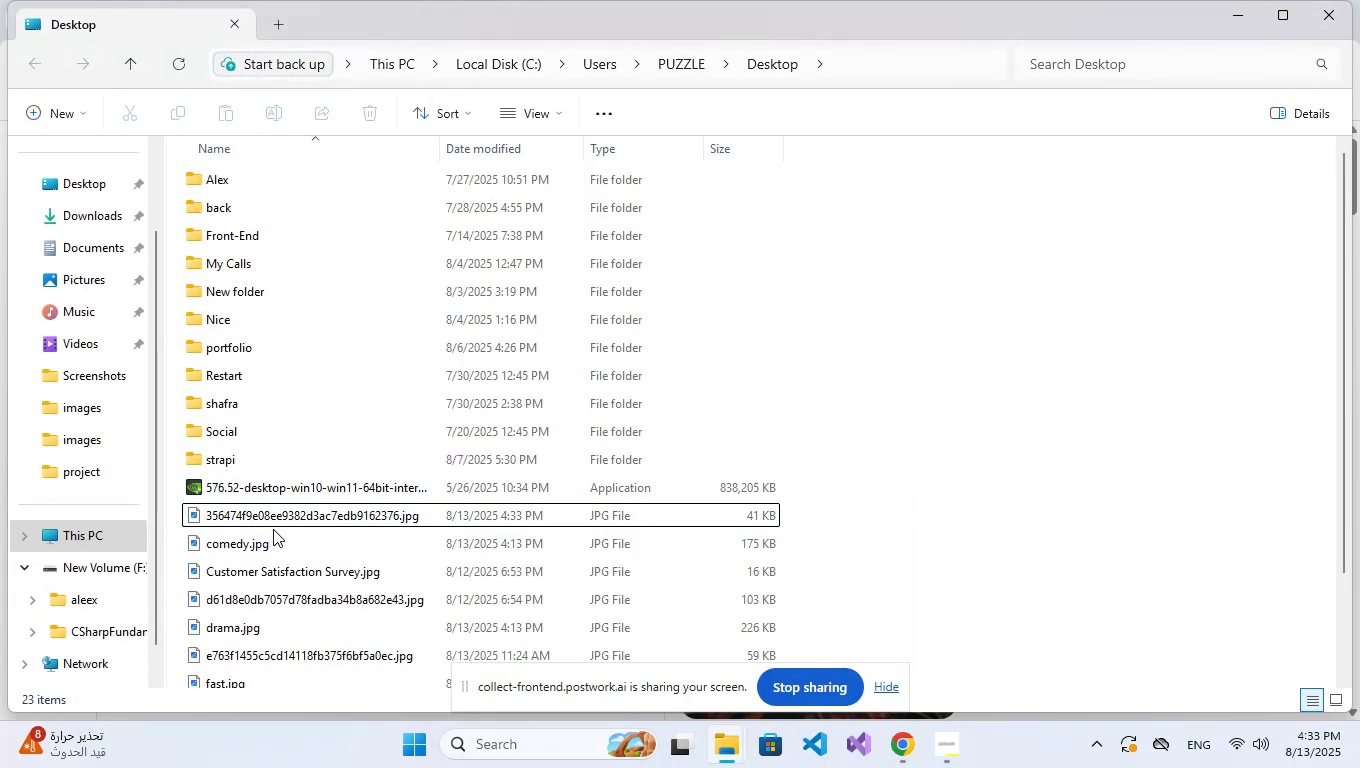 
right_click([273, 517])
 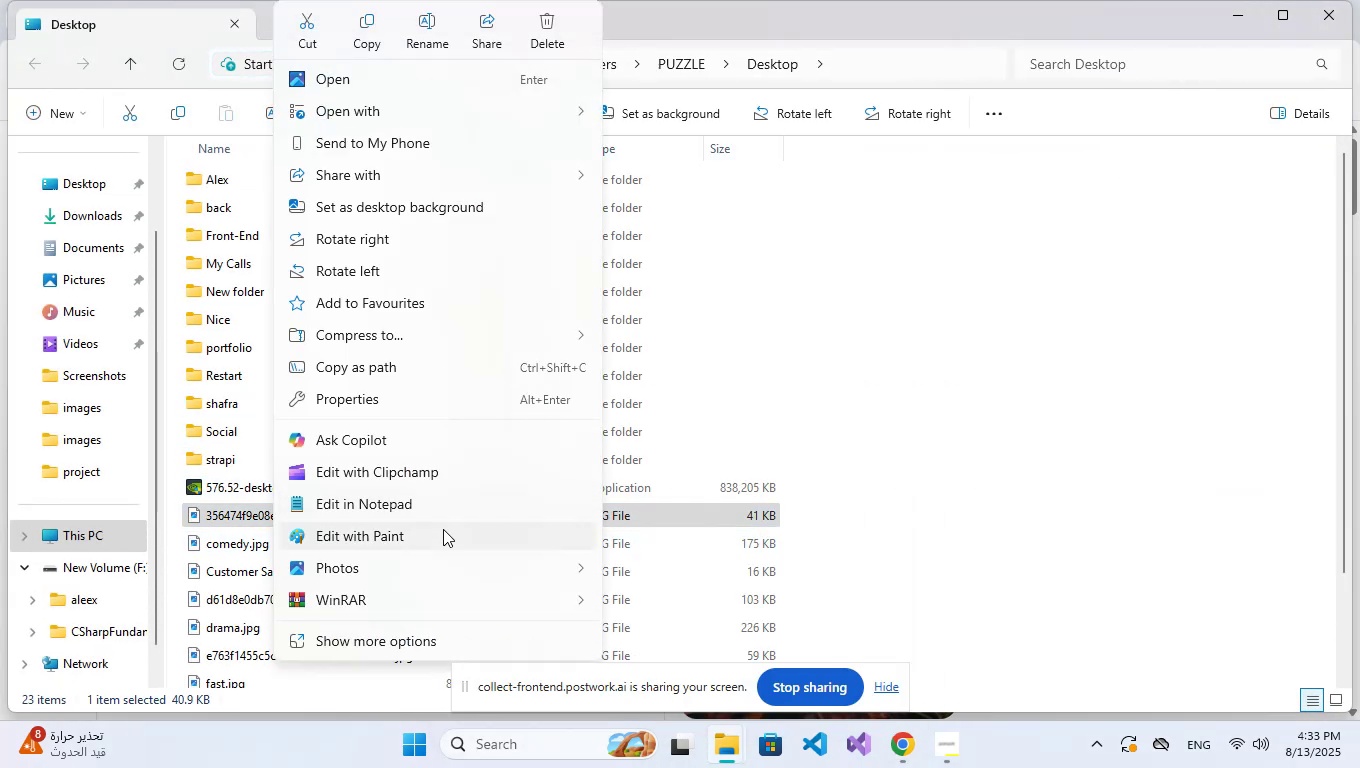 
left_click([419, 527])
 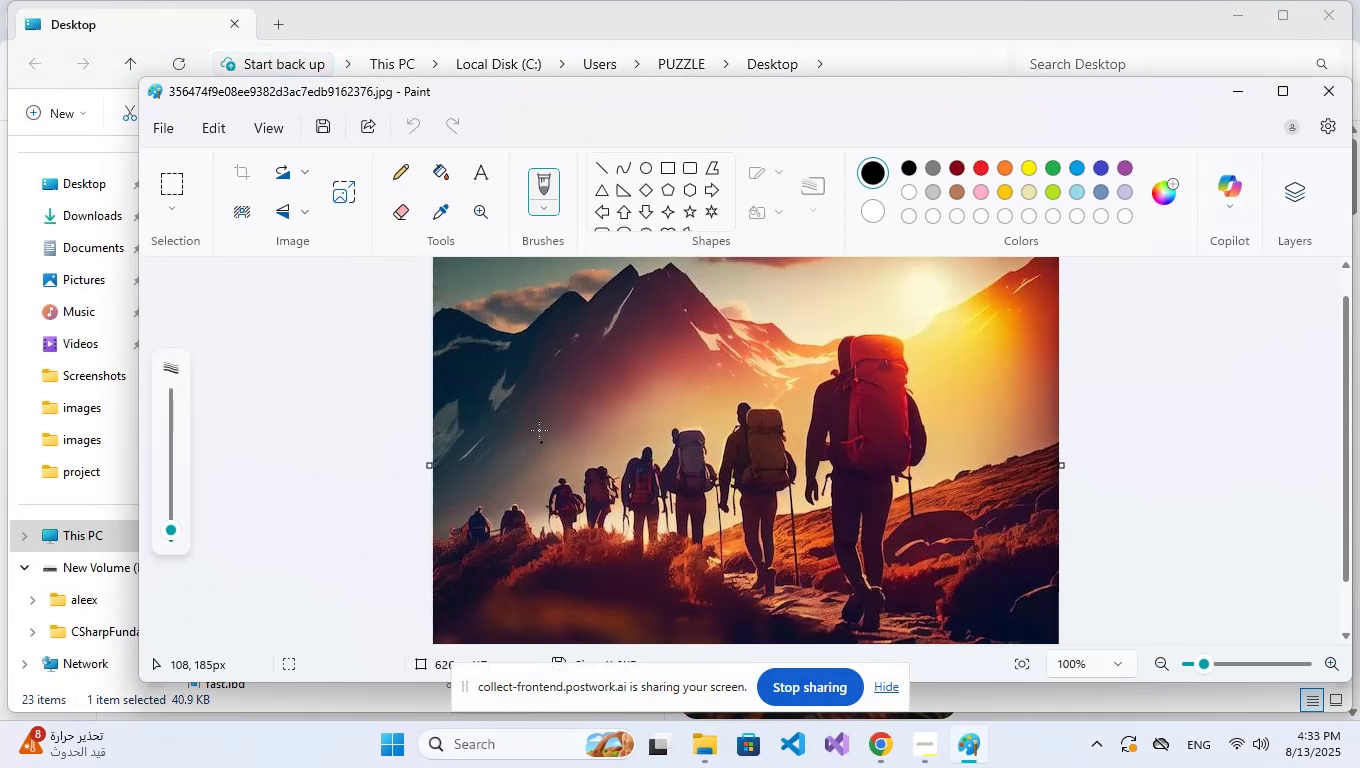 
left_click([341, 194])
 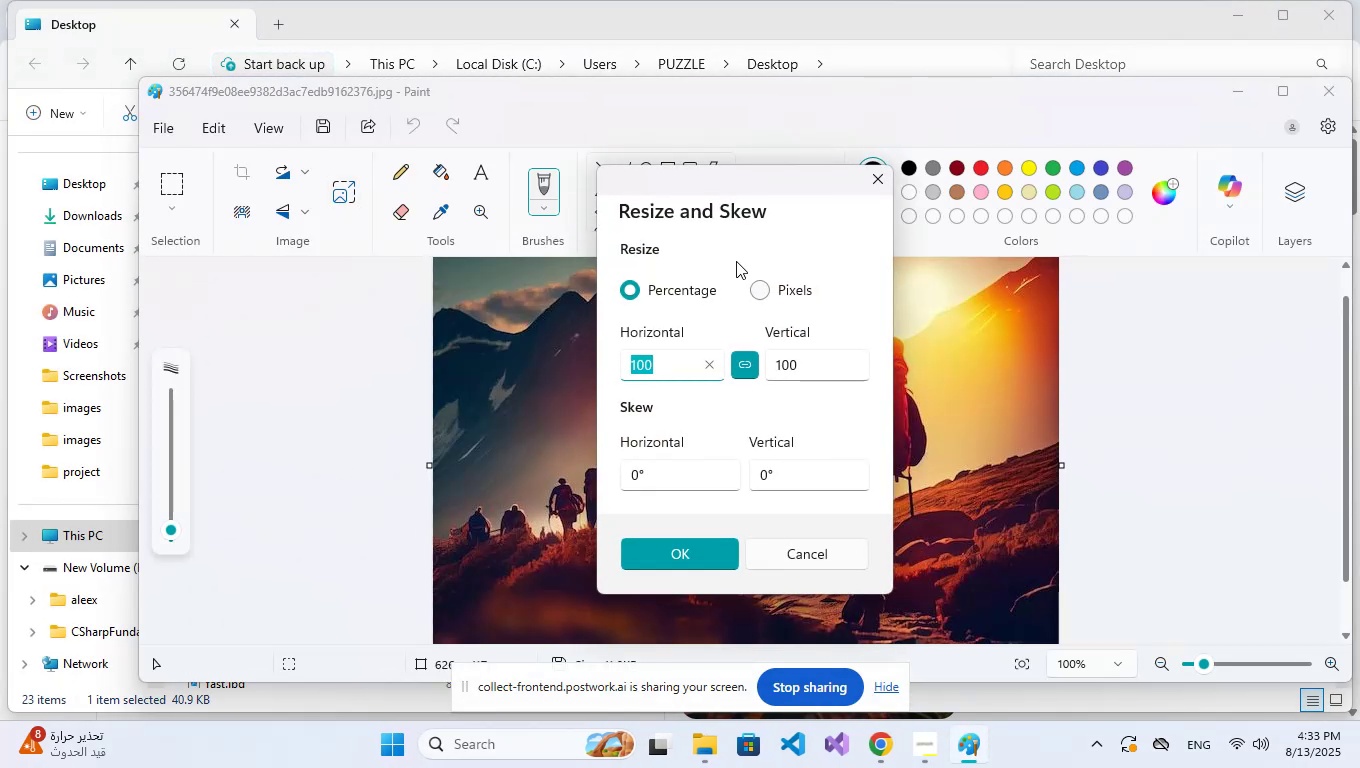 
left_click([758, 287])
 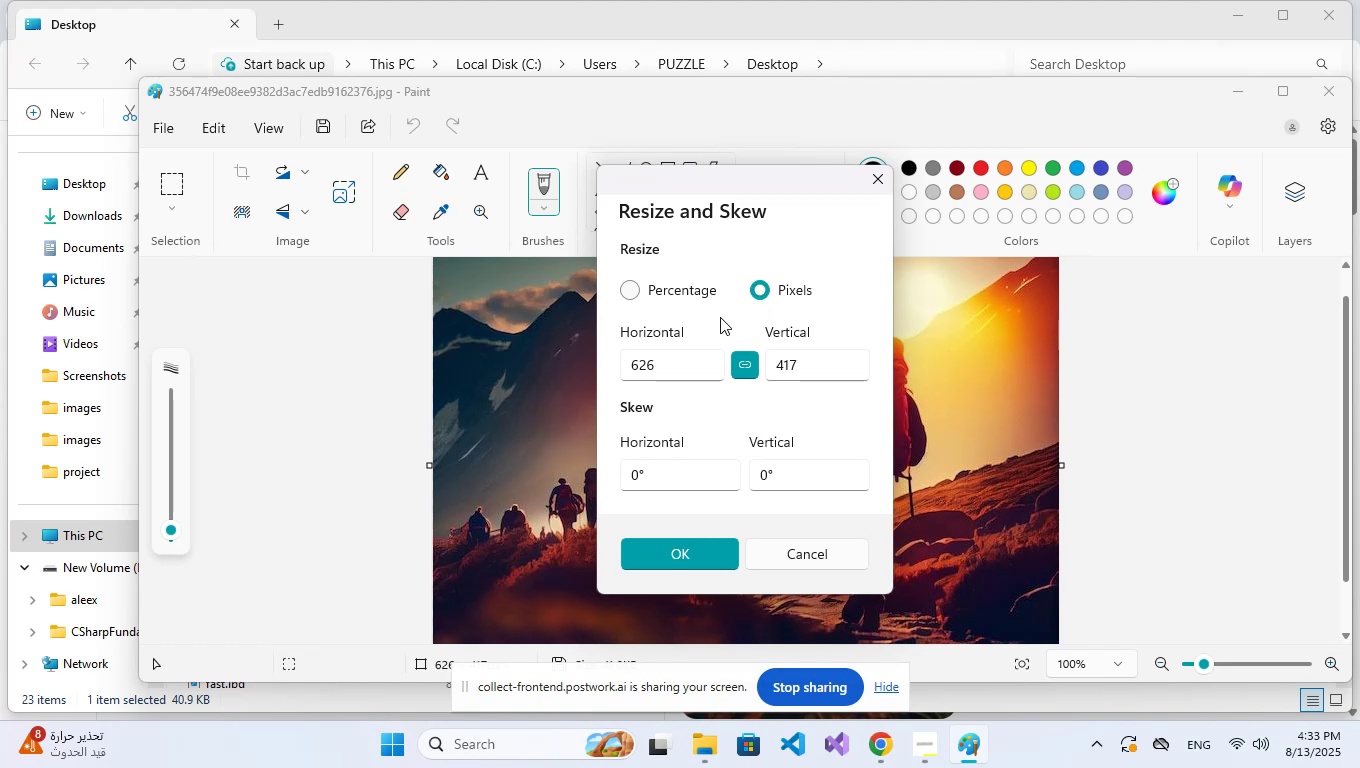 
double_click([673, 359])
 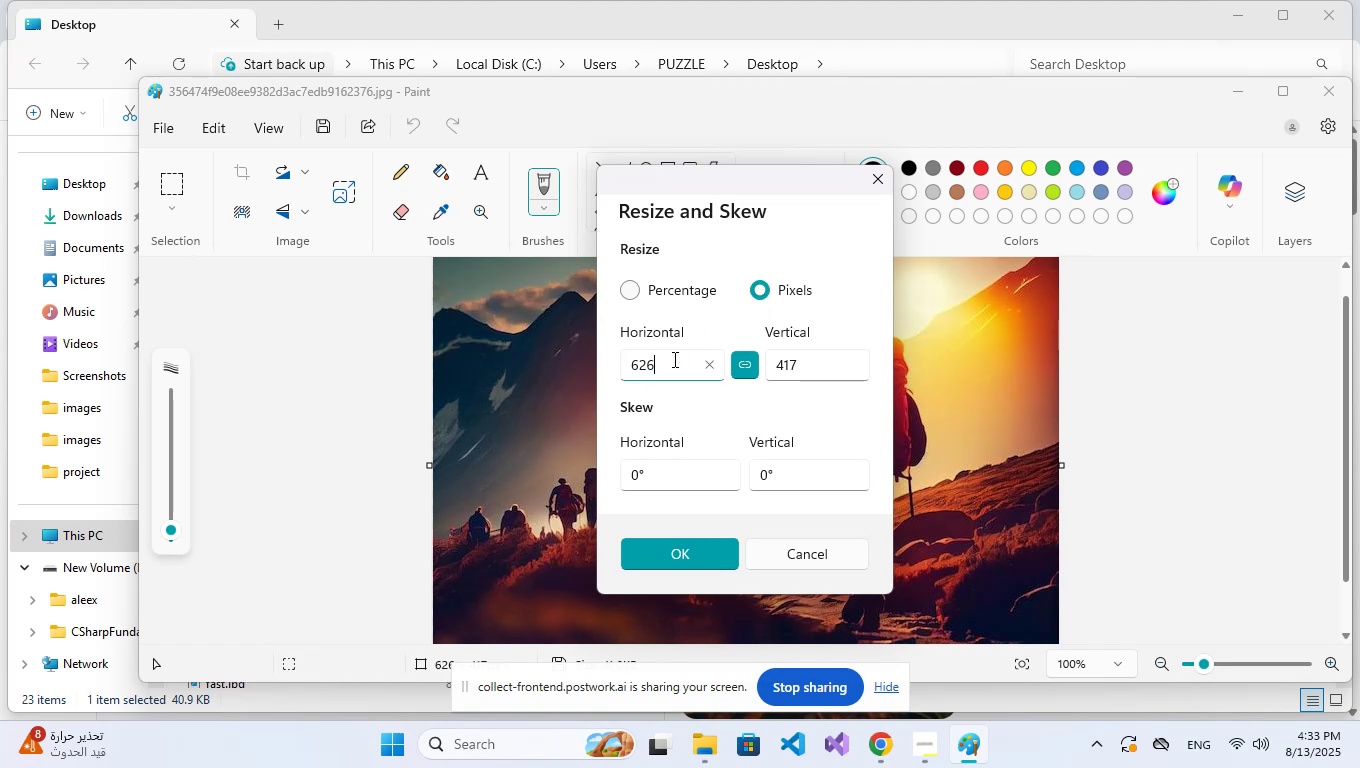 
key(Numpad1)
 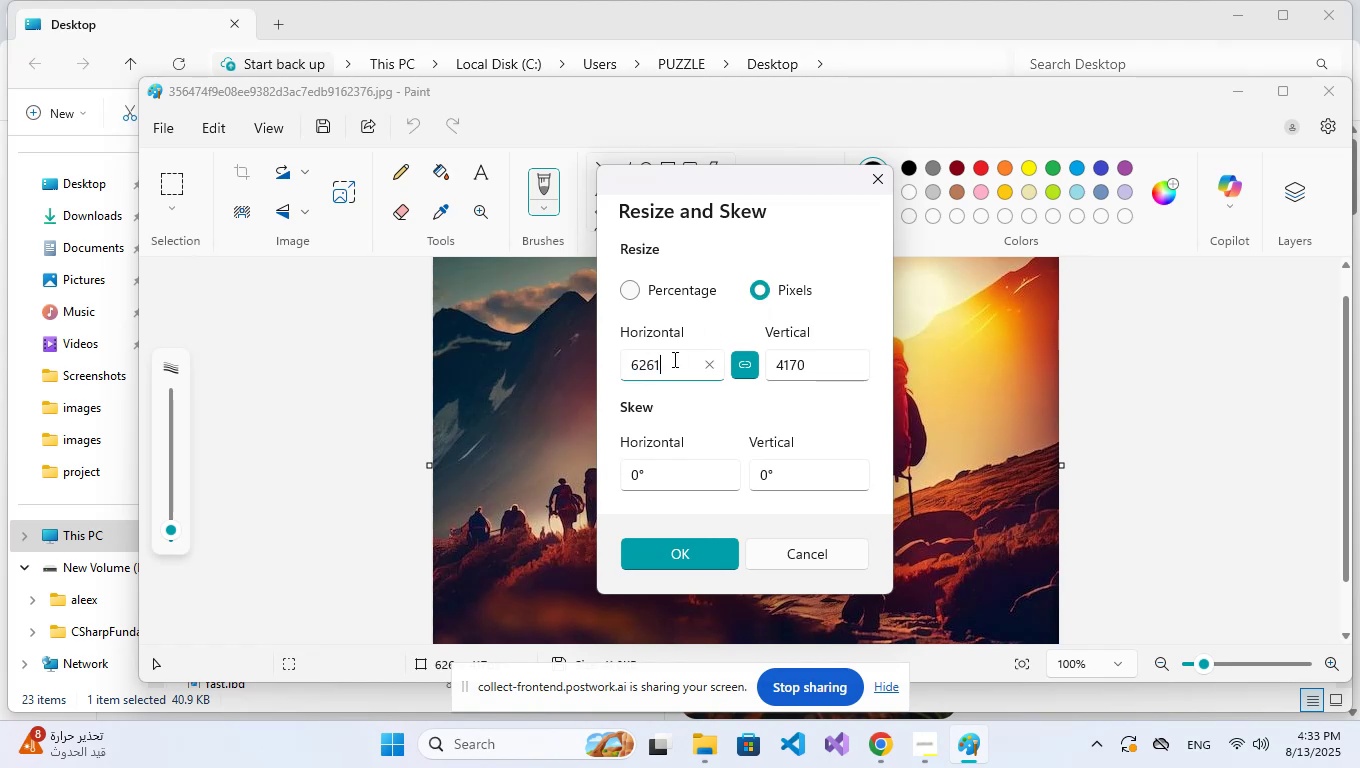 
key(Numpad2)
 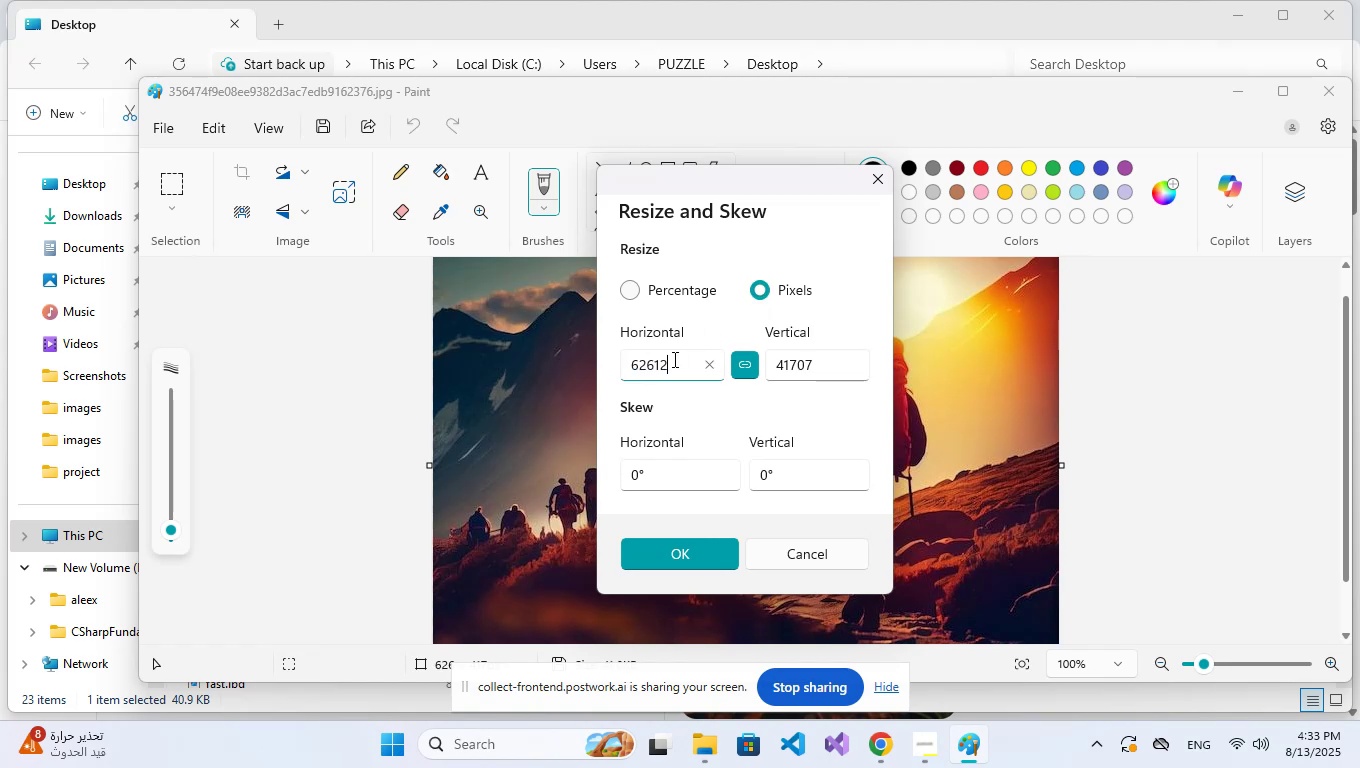 
hold_key(key=Backspace, duration=0.78)
 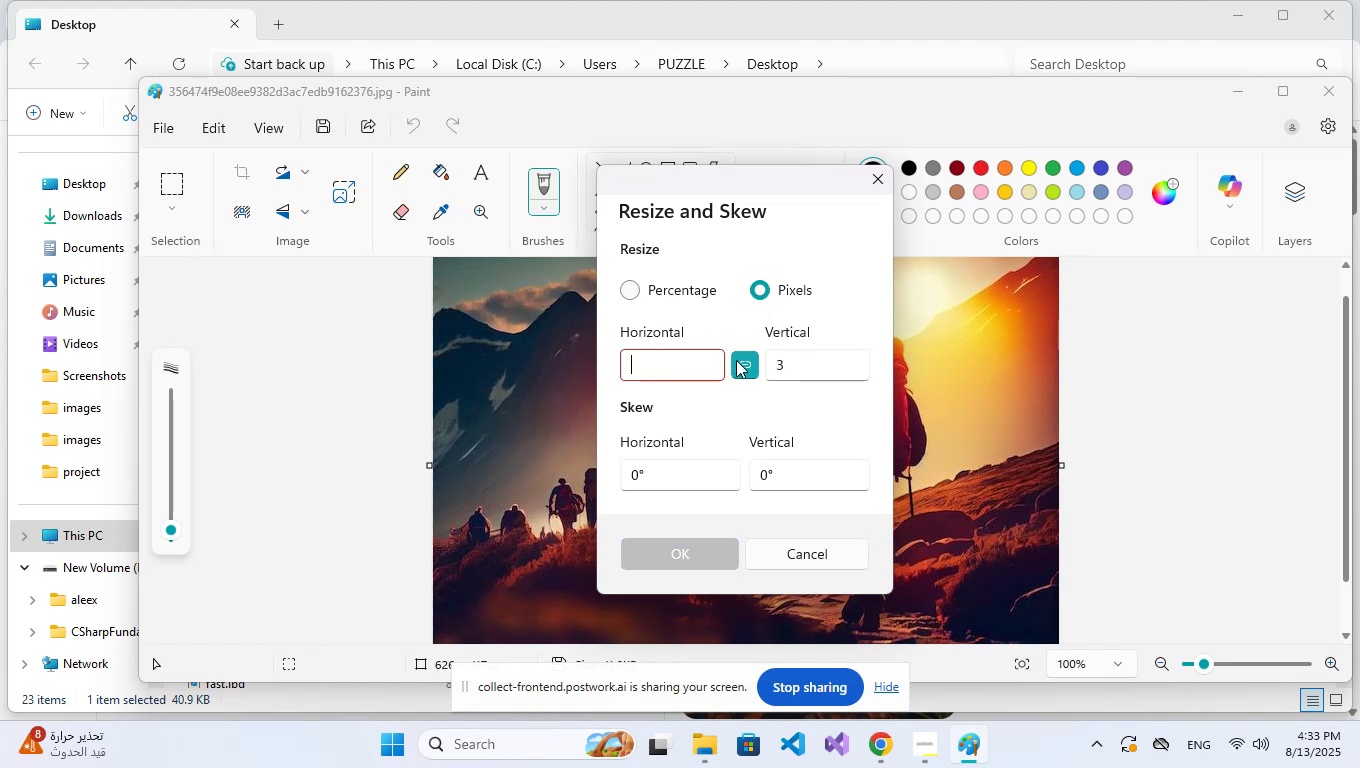 
left_click([736, 360])
 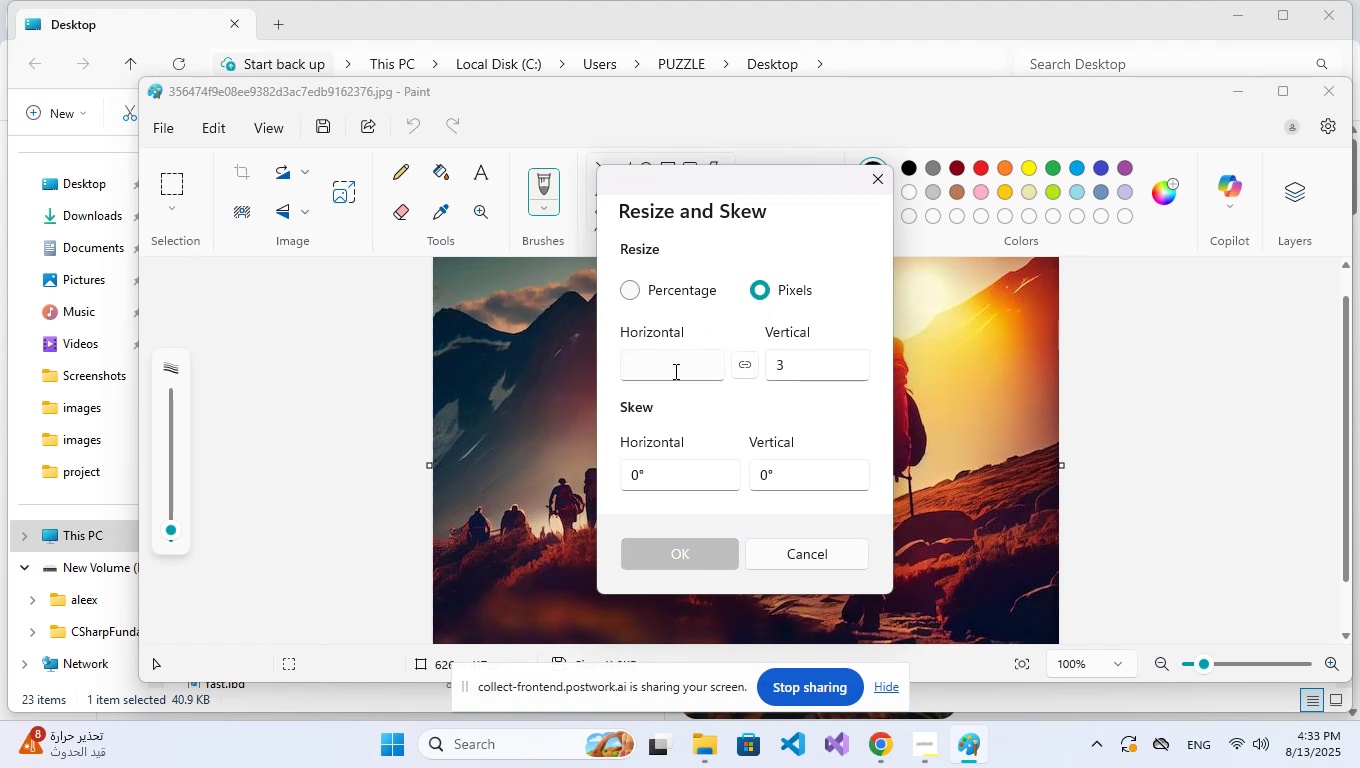 
left_click([674, 371])
 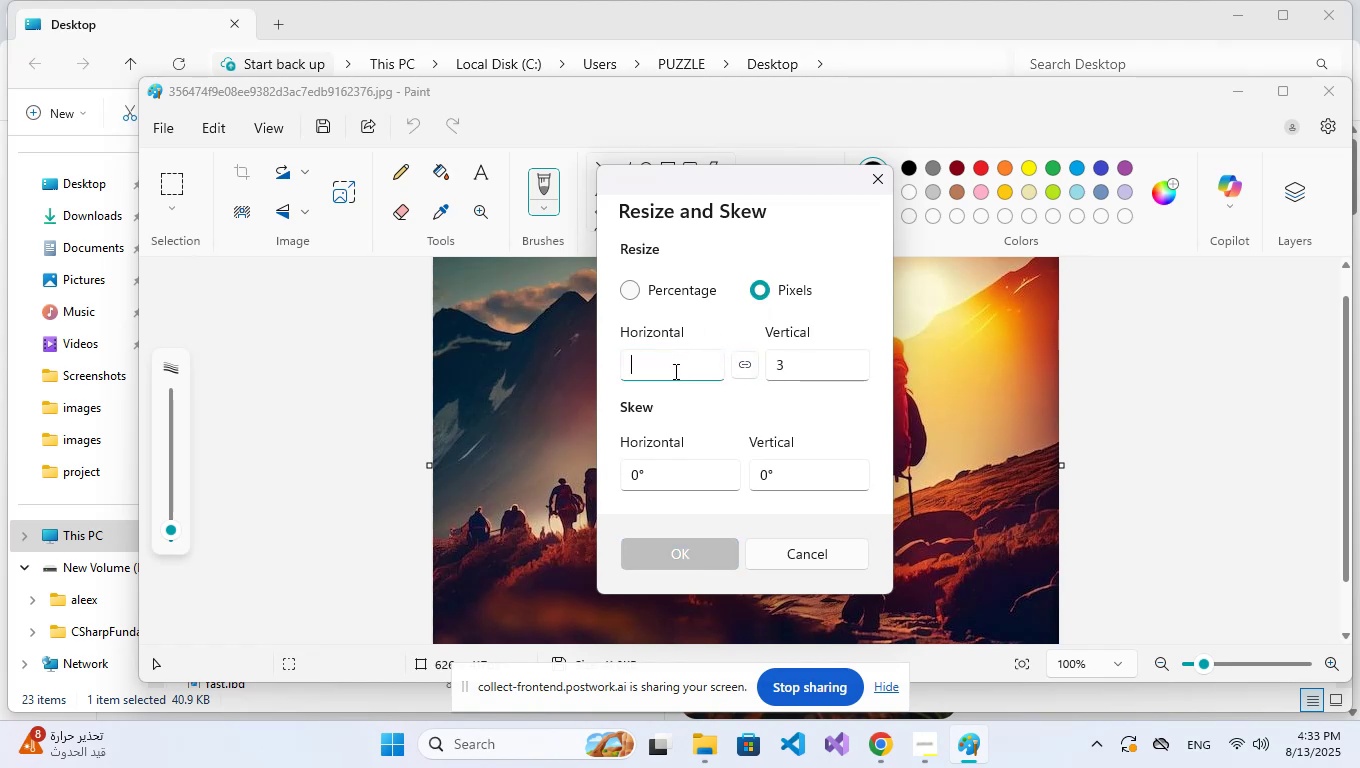 
key(Numpad1)
 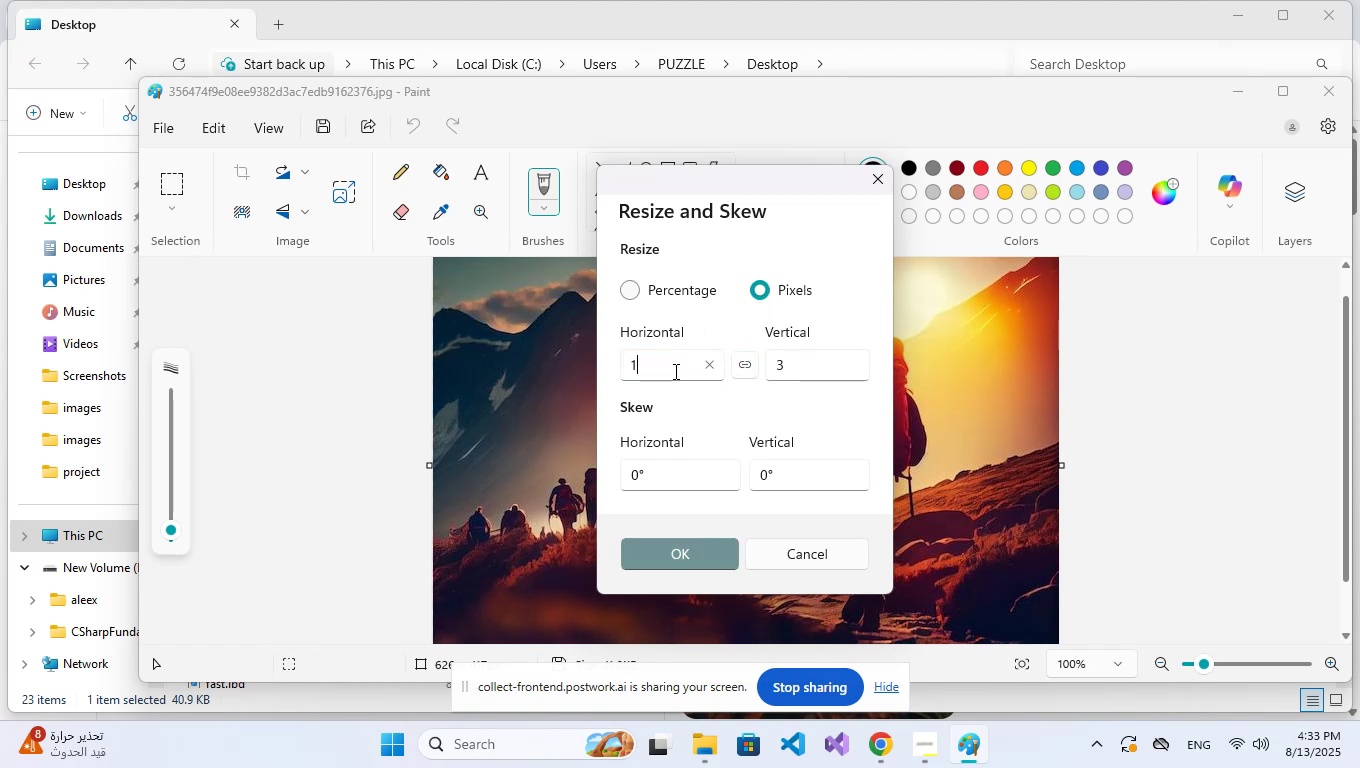 
key(Numpad2)
 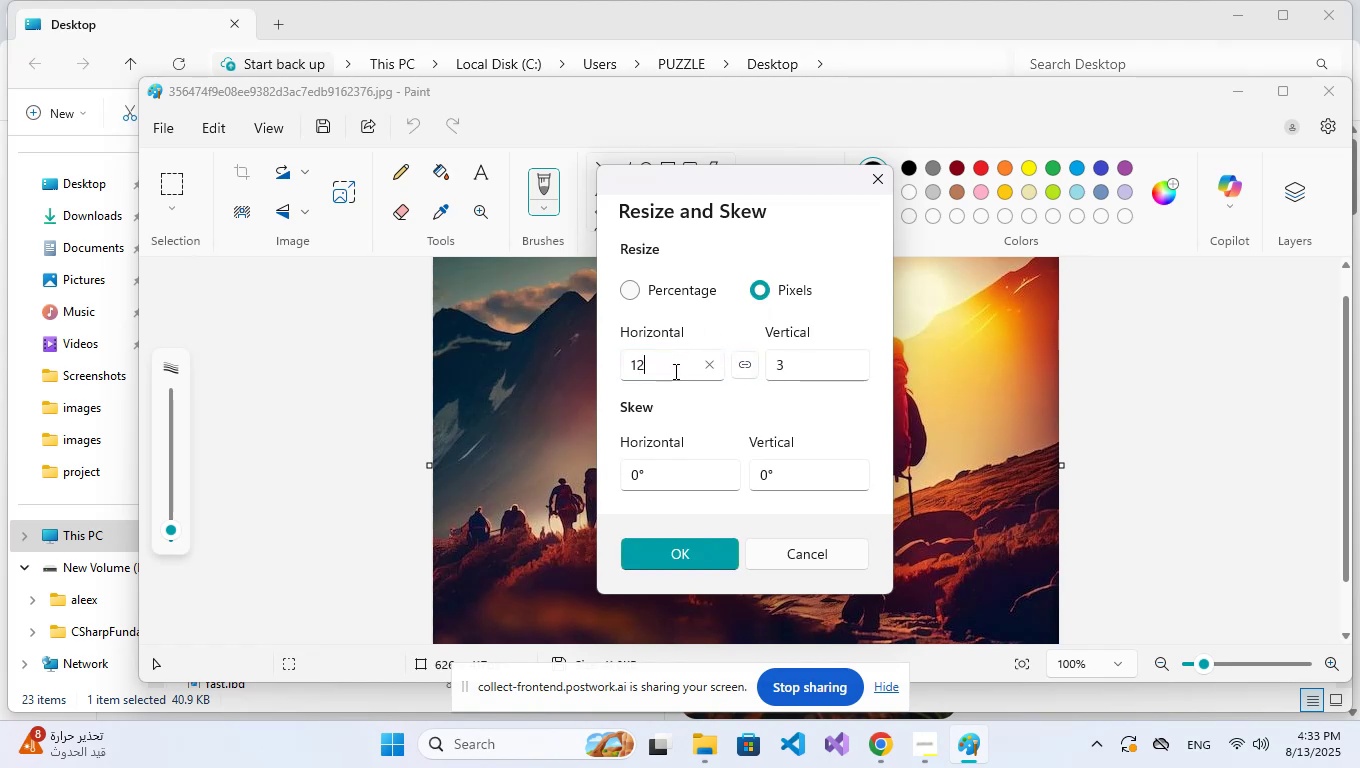 
key(Numpad0)
 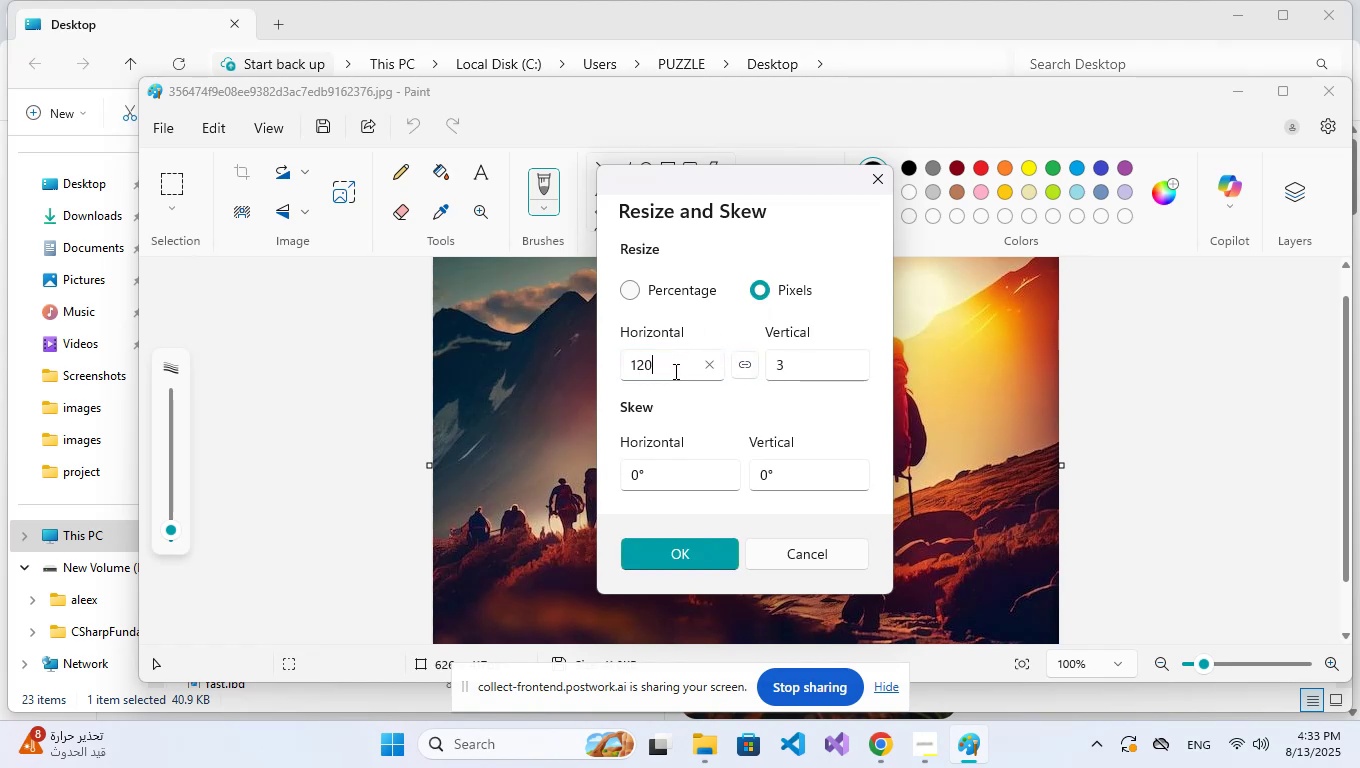 
key(Numpad0)
 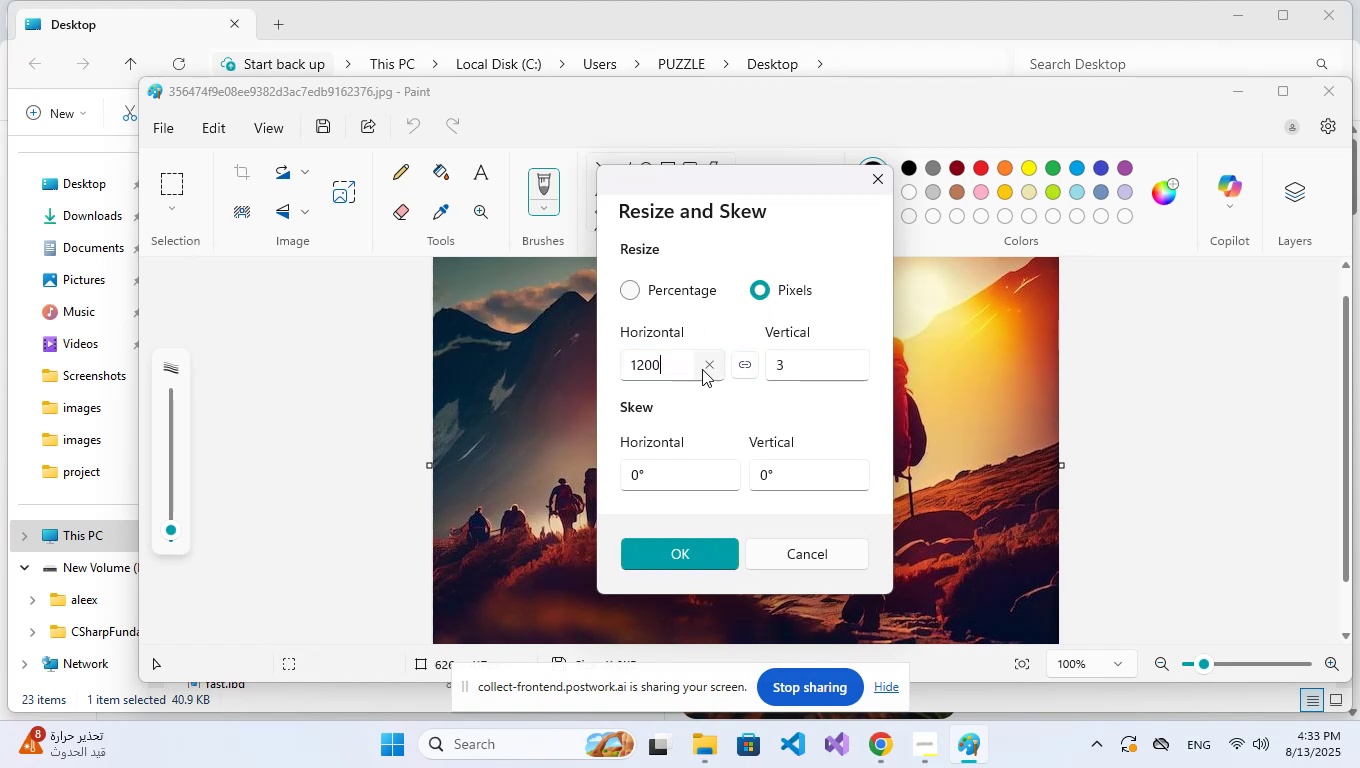 
left_click_drag(start_coordinate=[818, 363], to_coordinate=[762, 361])
 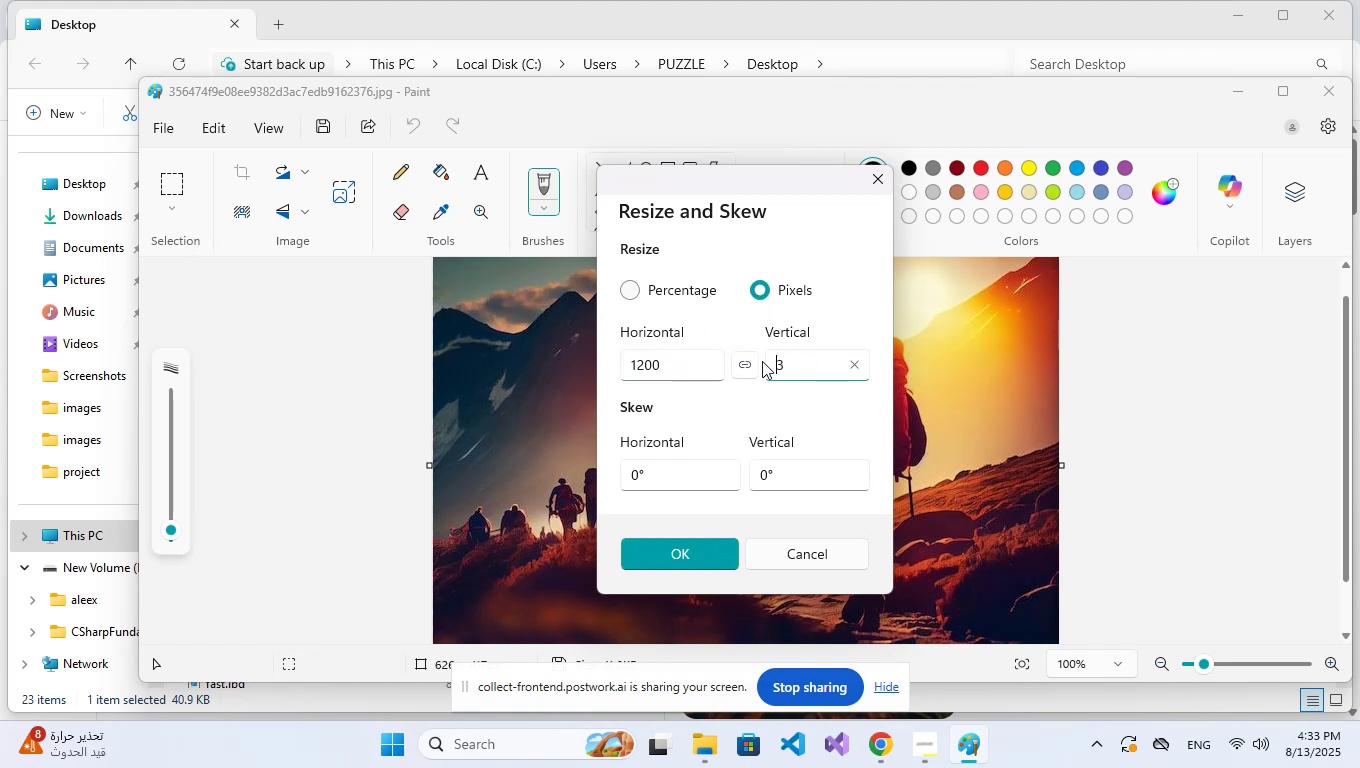 
key(Numpad3)
 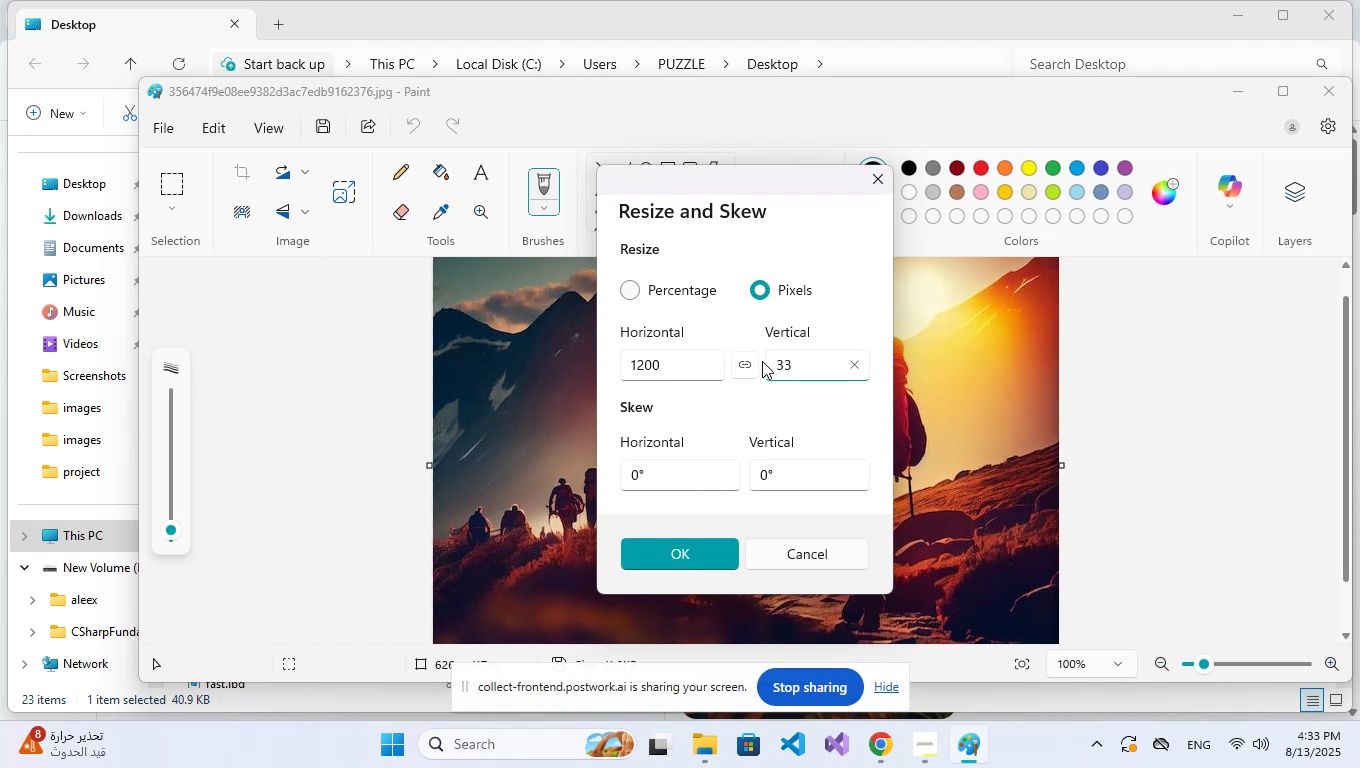 
key(ArrowRight)
 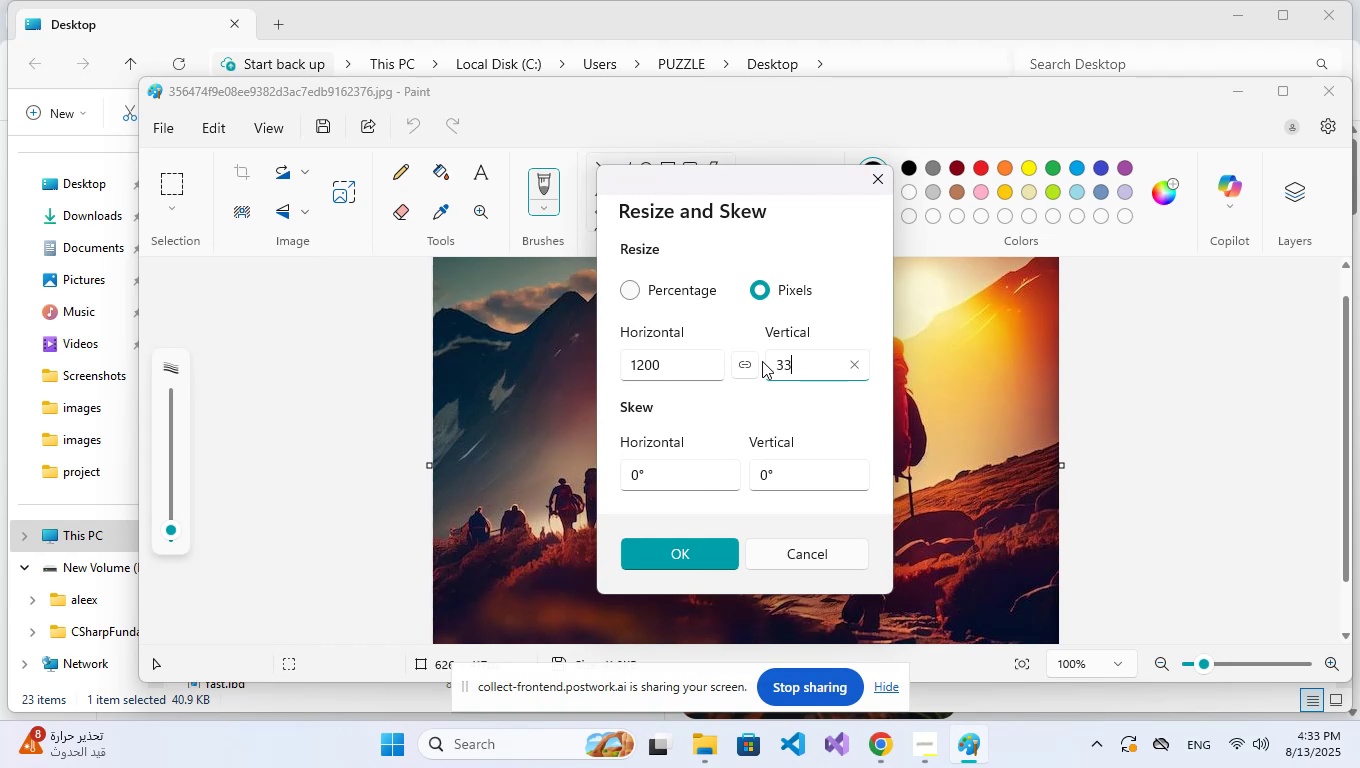 
key(Backspace)
 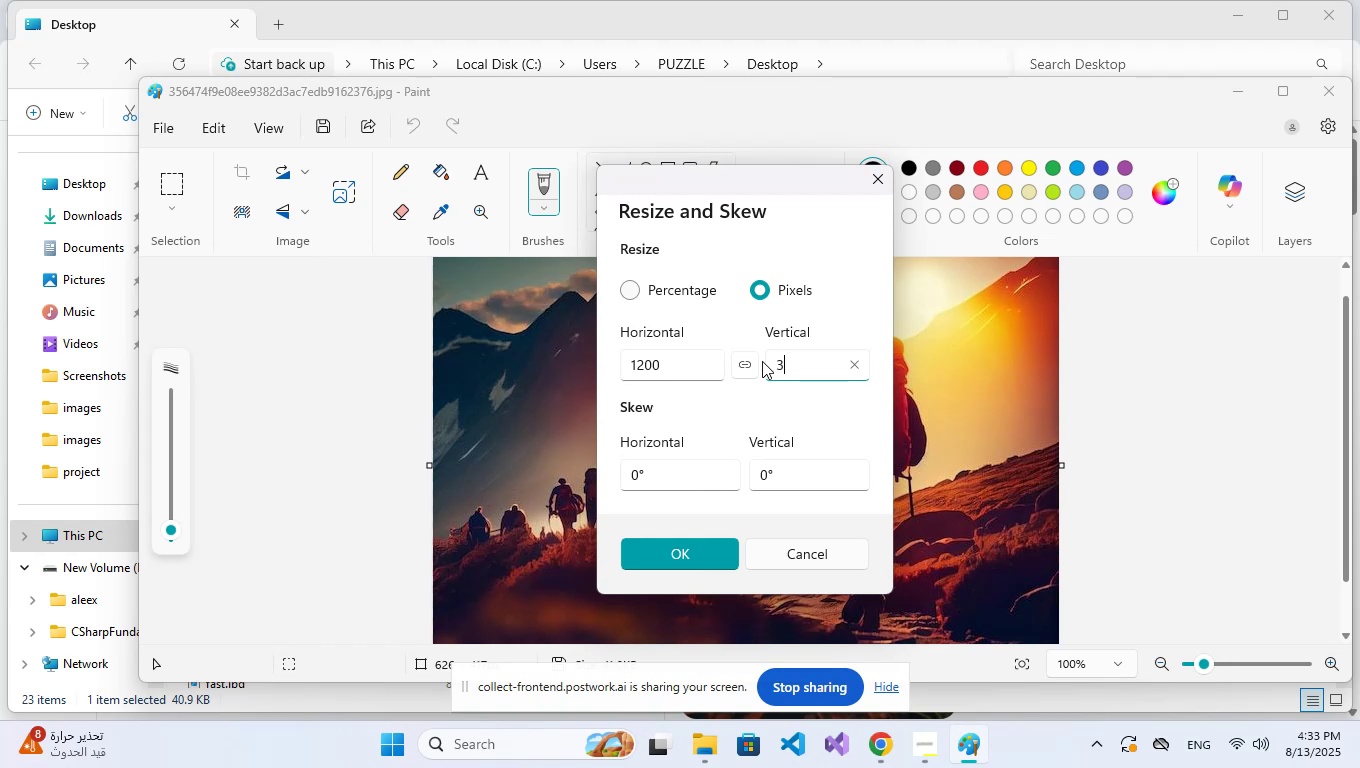 
key(Numpad5)
 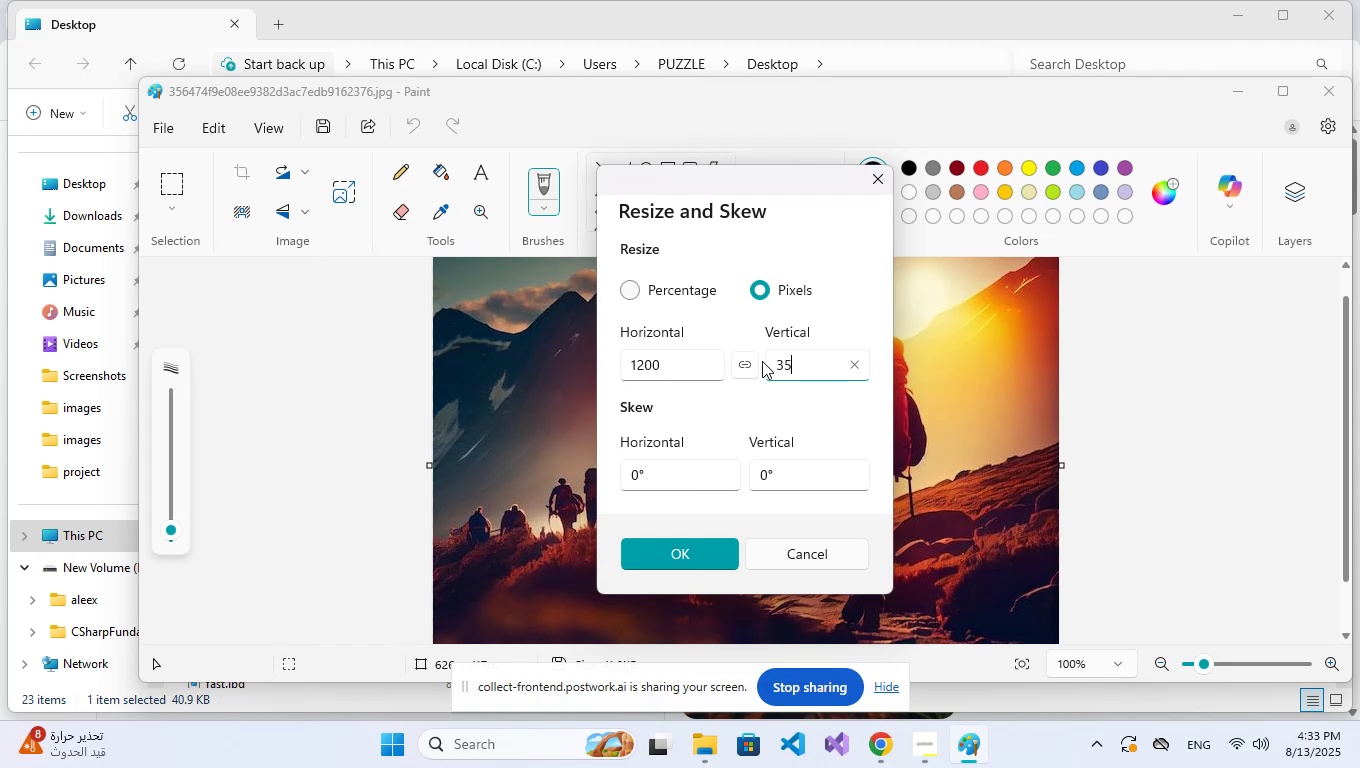 
key(Numpad0)
 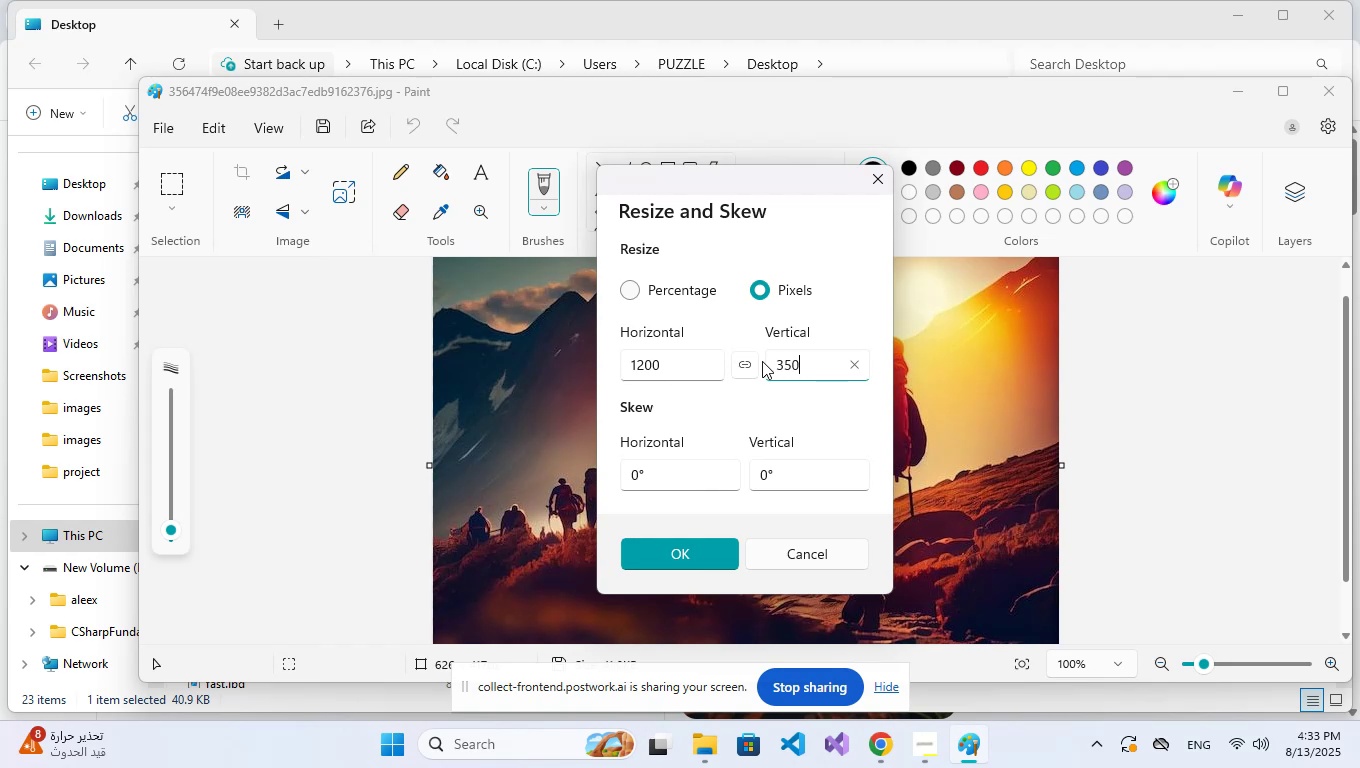 
key(NumpadEnter)
 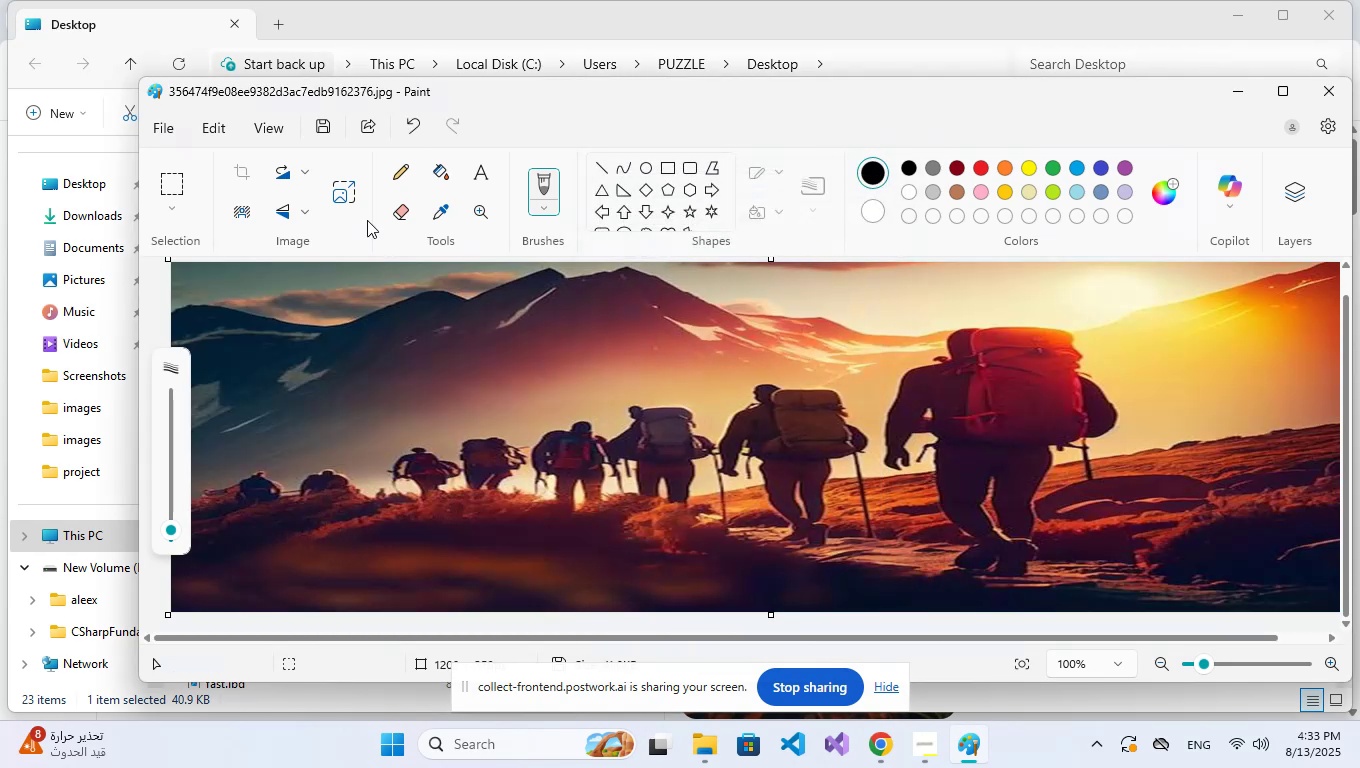 
left_click([332, 114])
 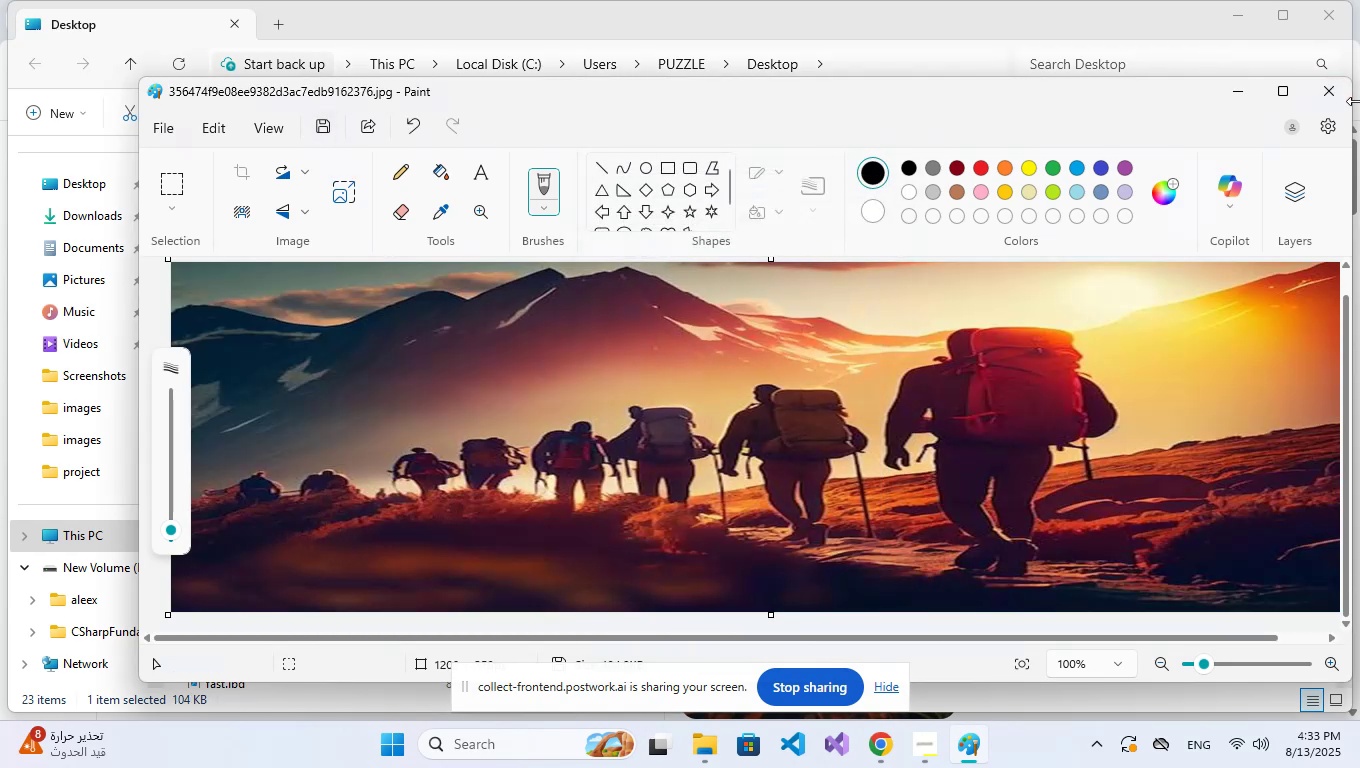 
left_click([1344, 95])
 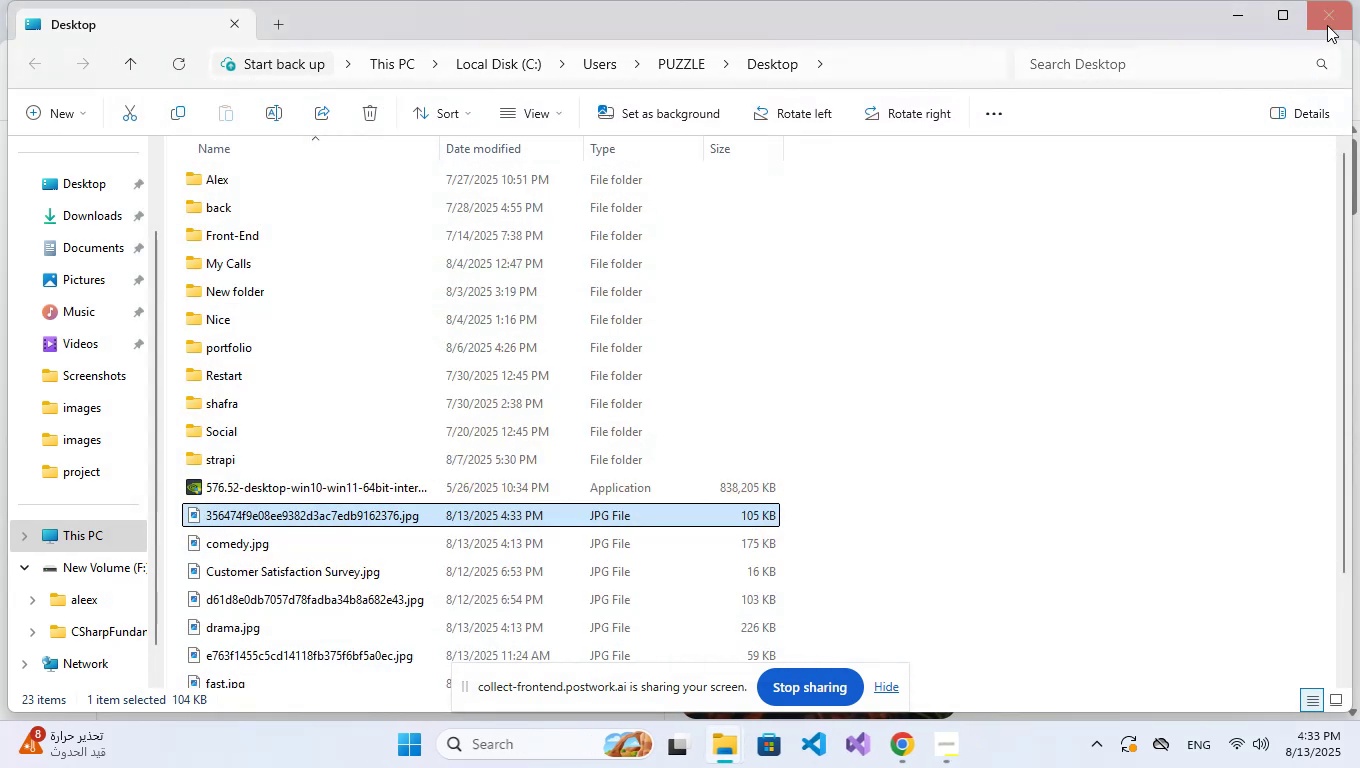 
left_click([1327, 15])
 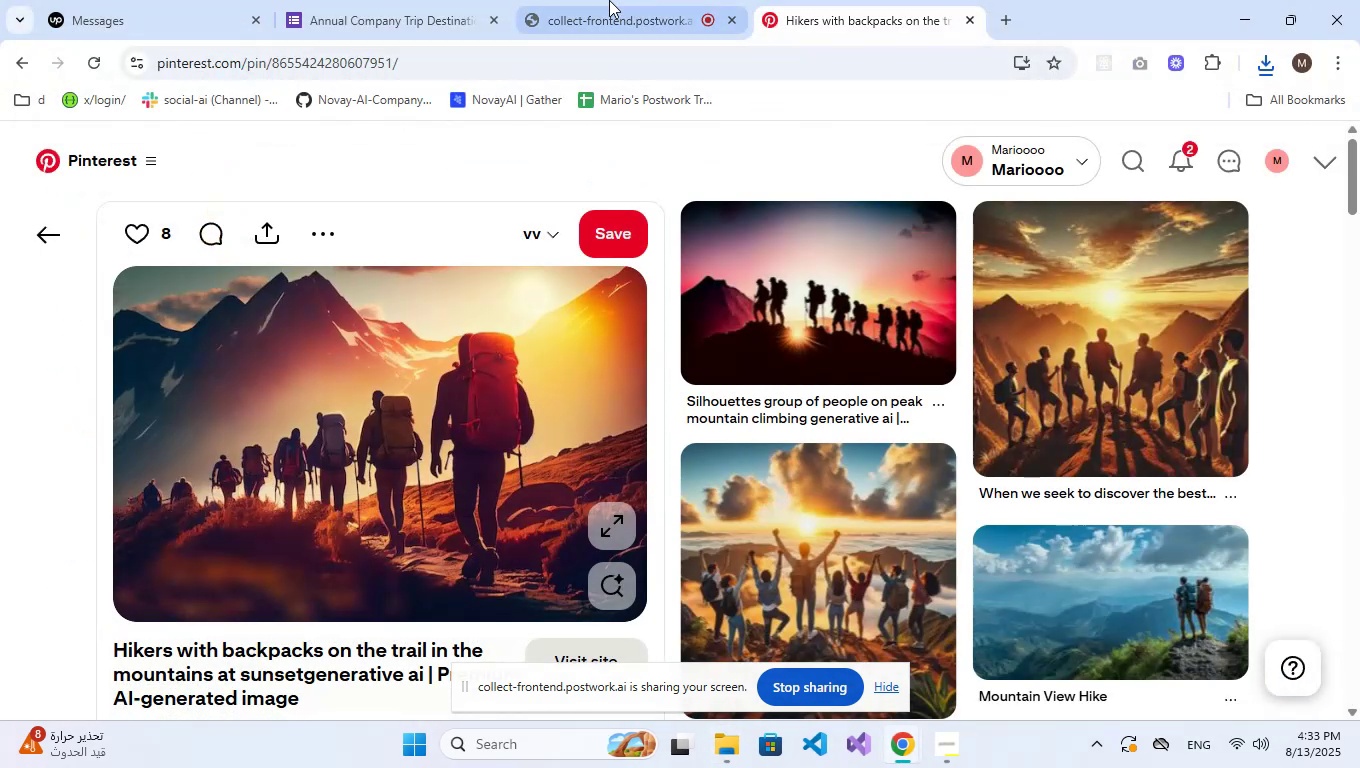 
left_click([406, 0])
 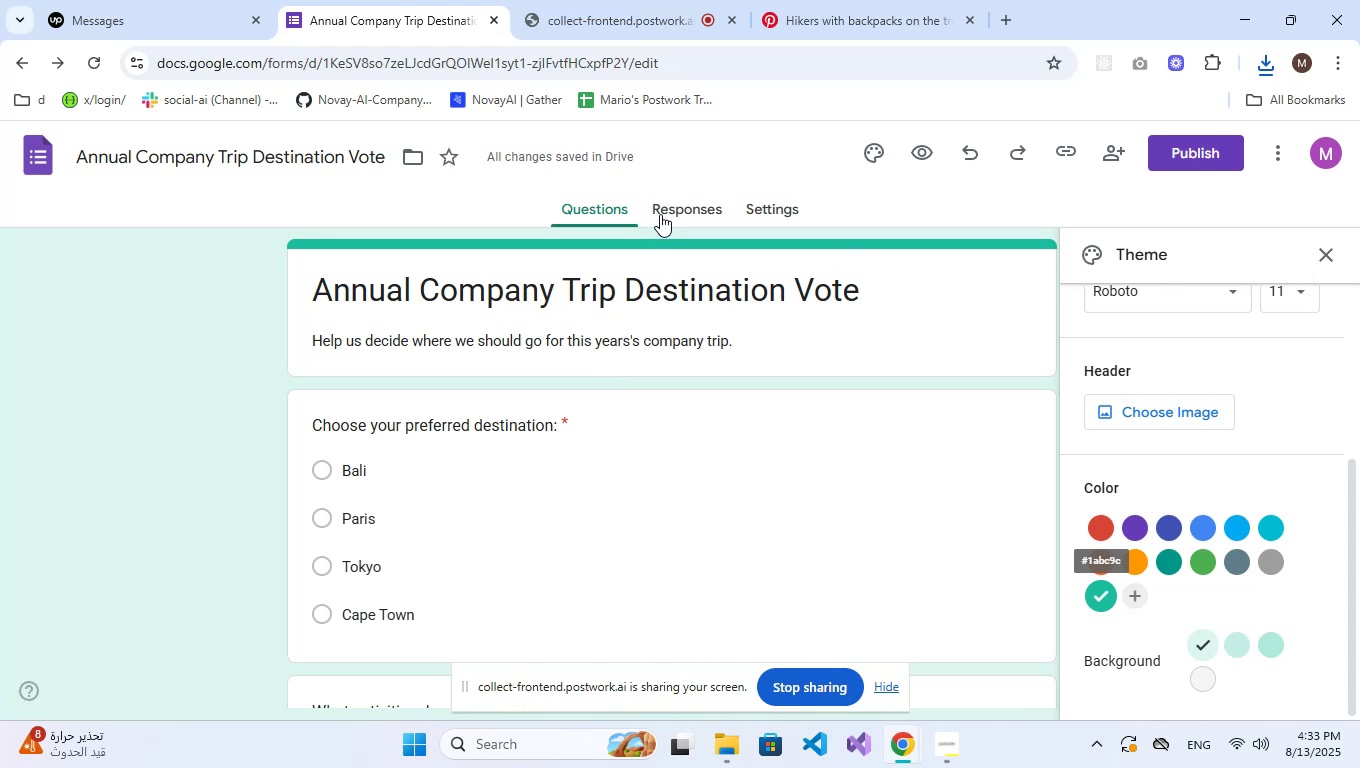 
left_click([660, 214])
 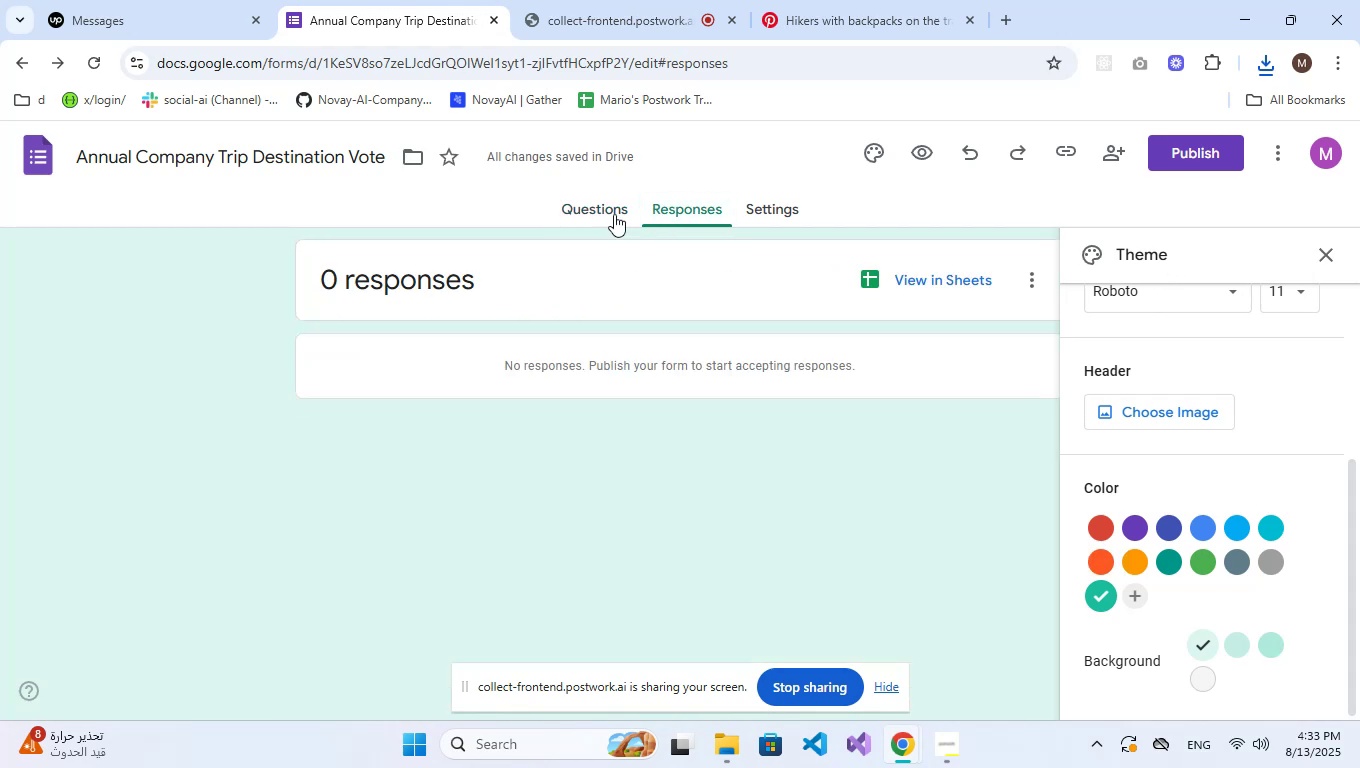 
left_click([581, 214])
 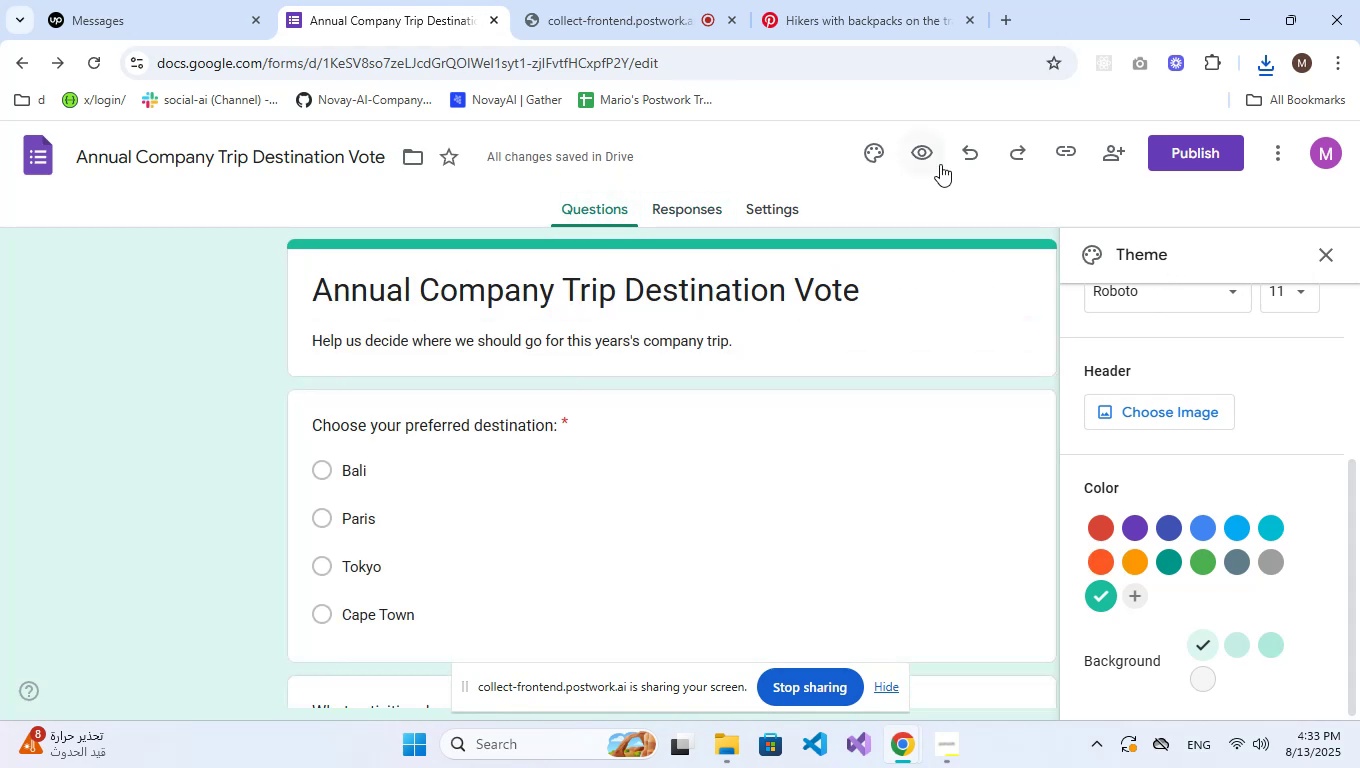 
left_click([1188, 414])
 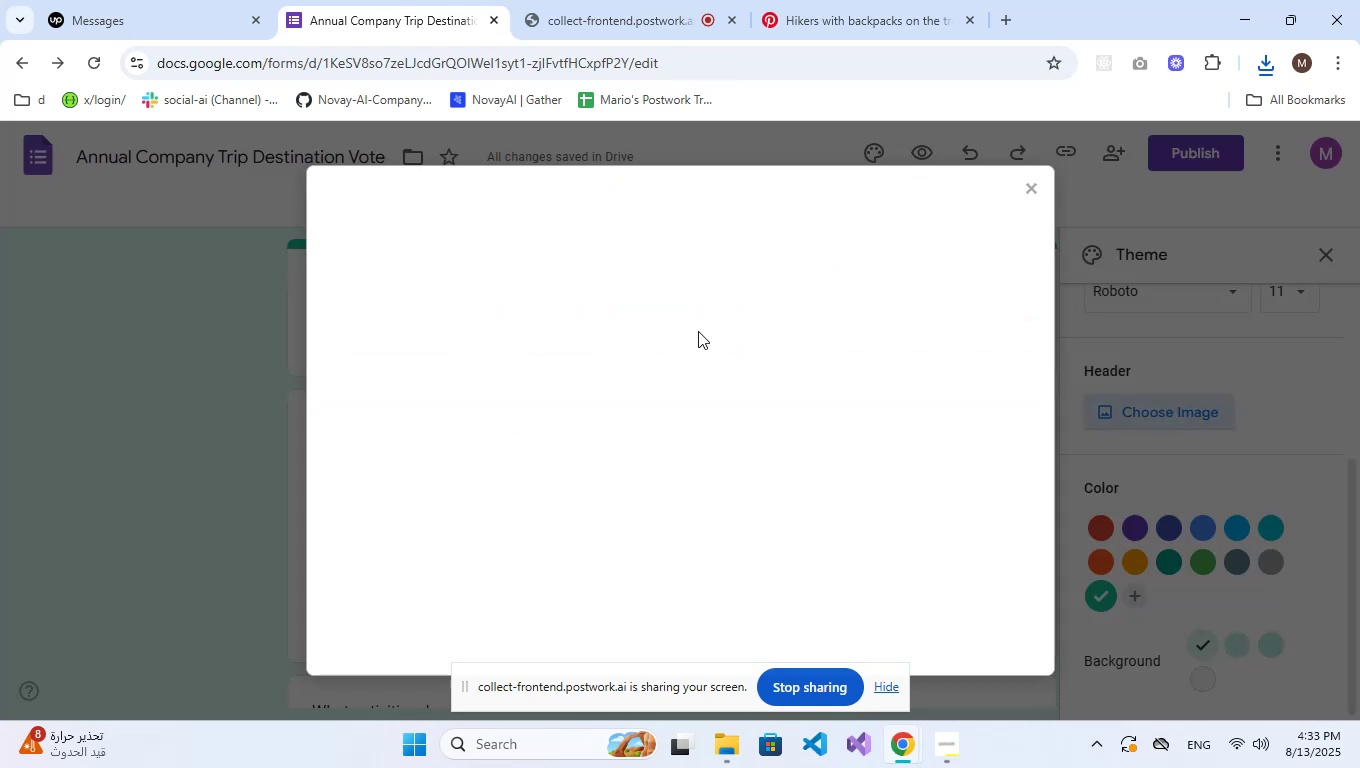 
mouse_move([489, 309])
 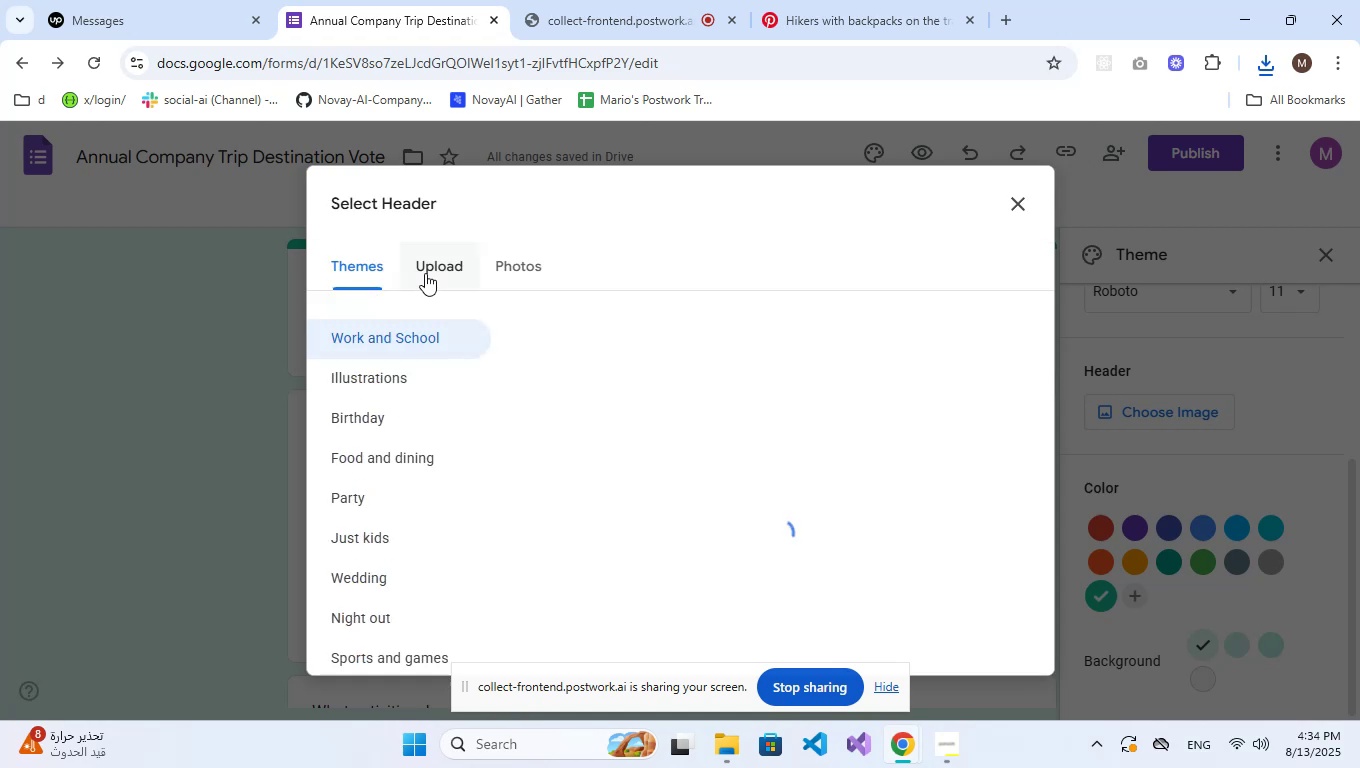 
left_click([425, 273])
 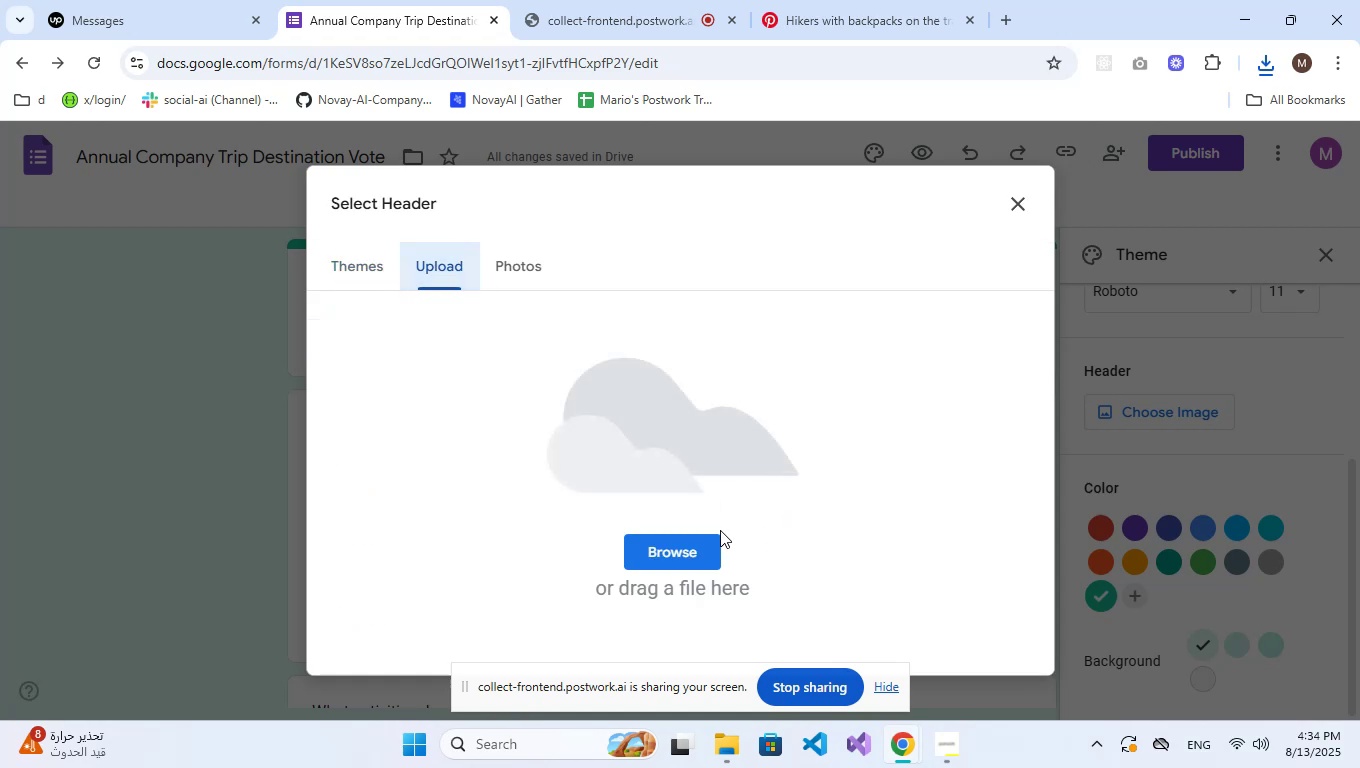 
left_click([705, 540])
 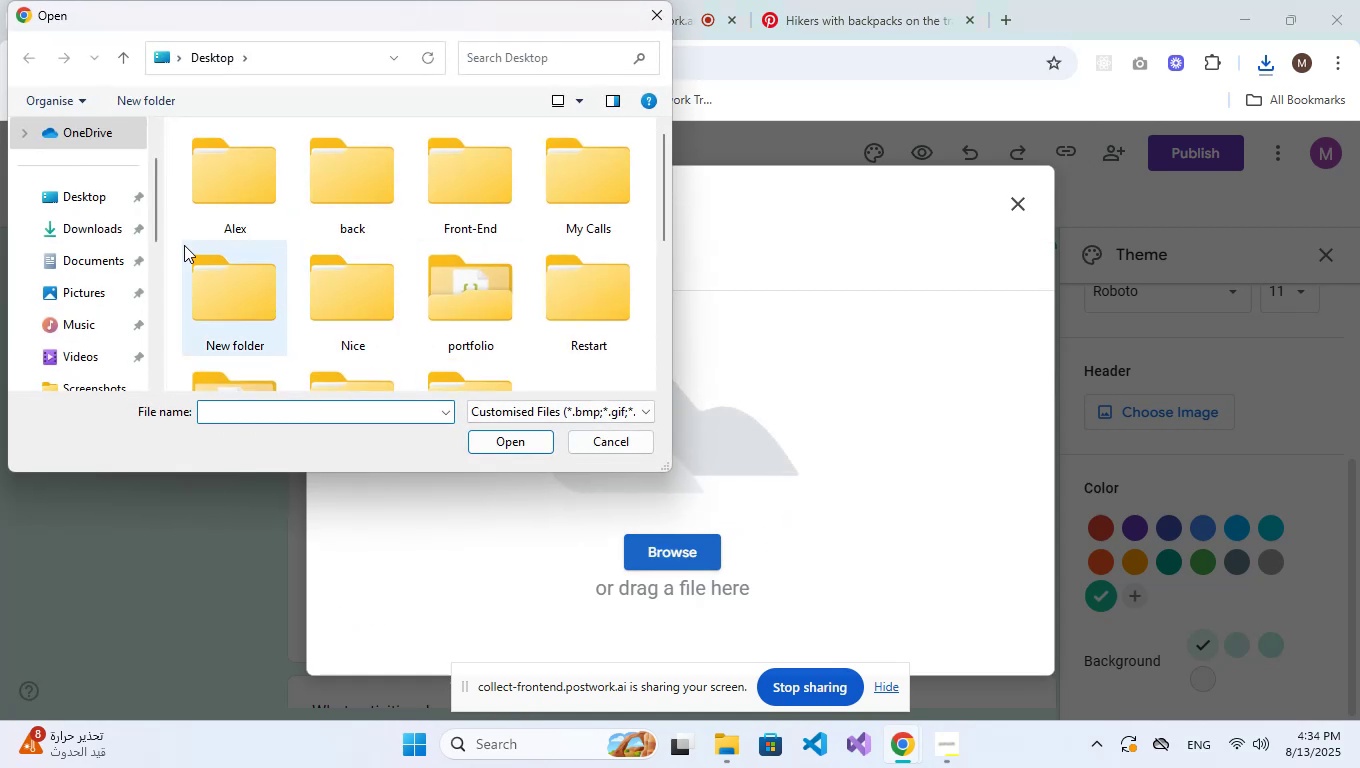 
left_click([84, 196])
 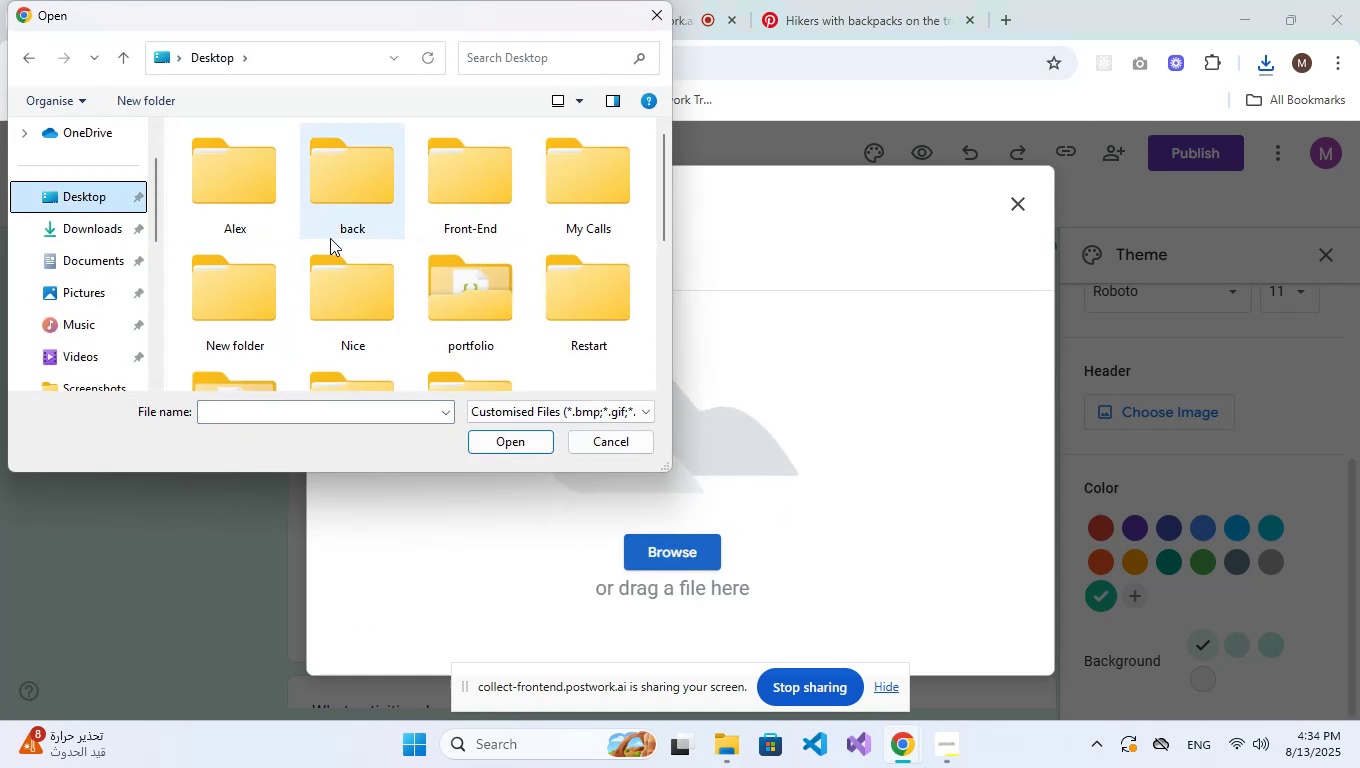 
scroll: coordinate [302, 264], scroll_direction: down, amount: 3.0
 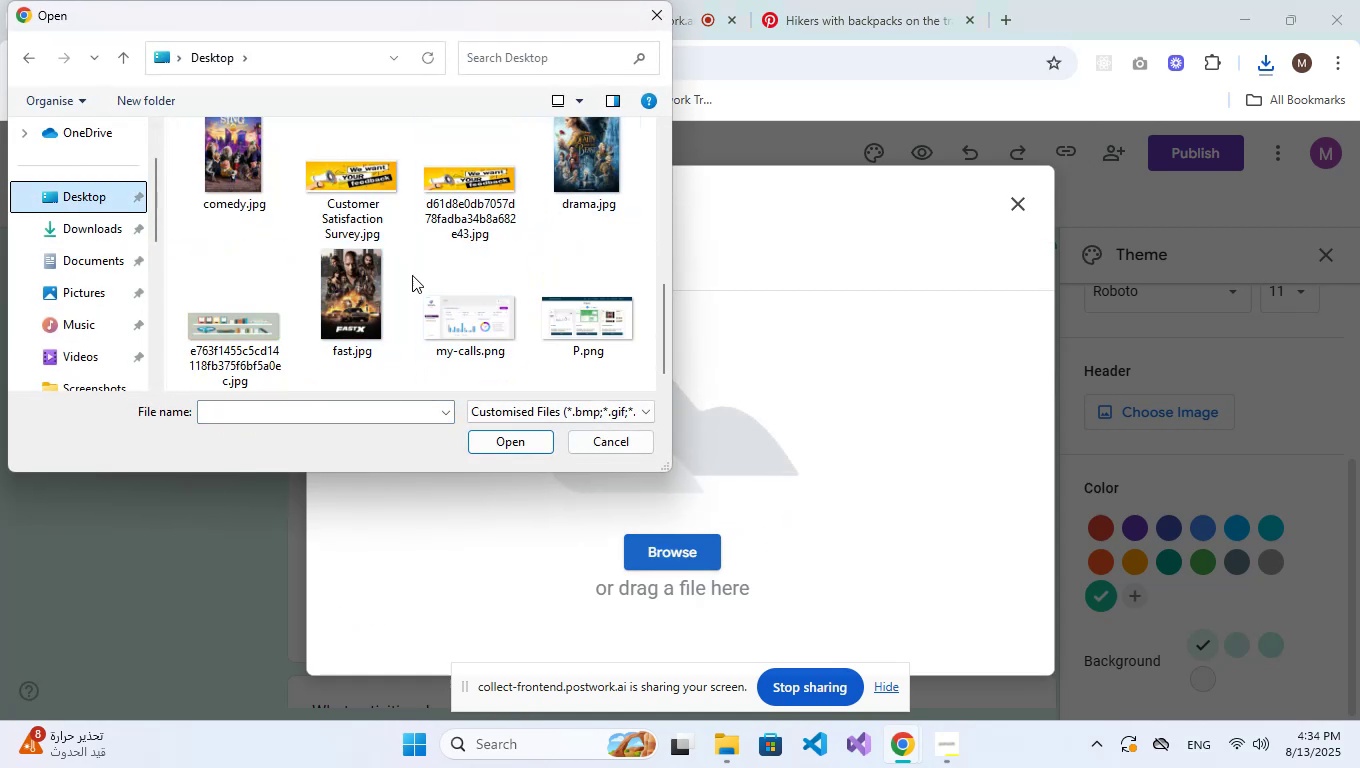 
scroll: coordinate [266, 242], scroll_direction: up, amount: 2.0
 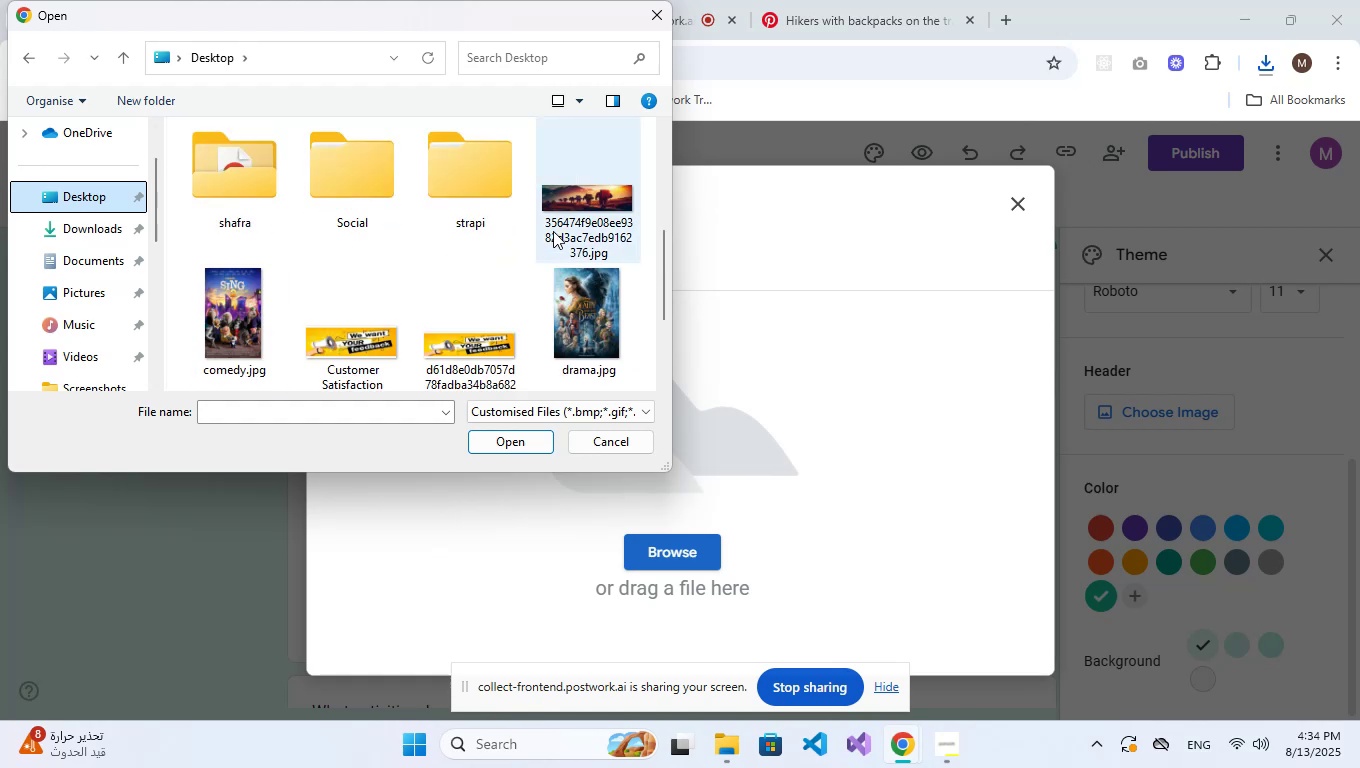 
left_click([566, 223])
 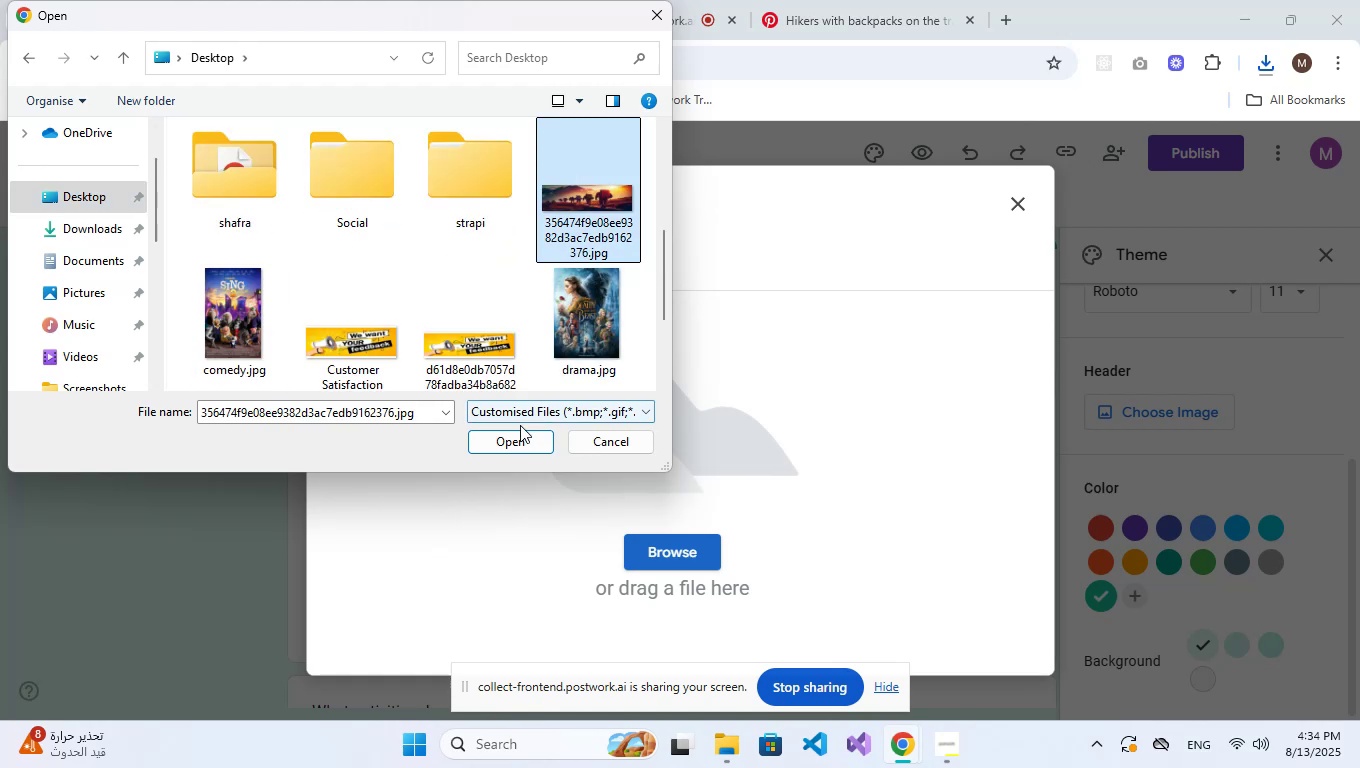 
left_click([510, 440])
 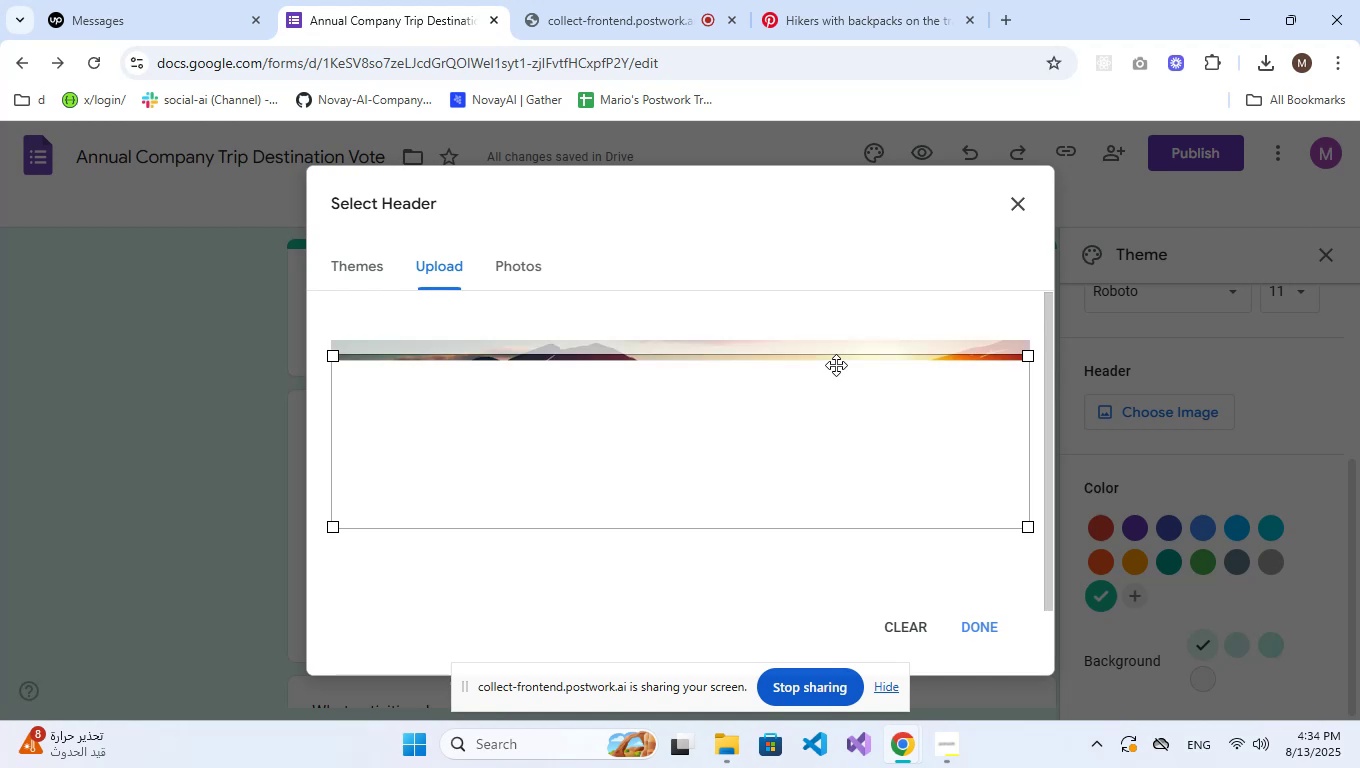 
wait(14.78)
 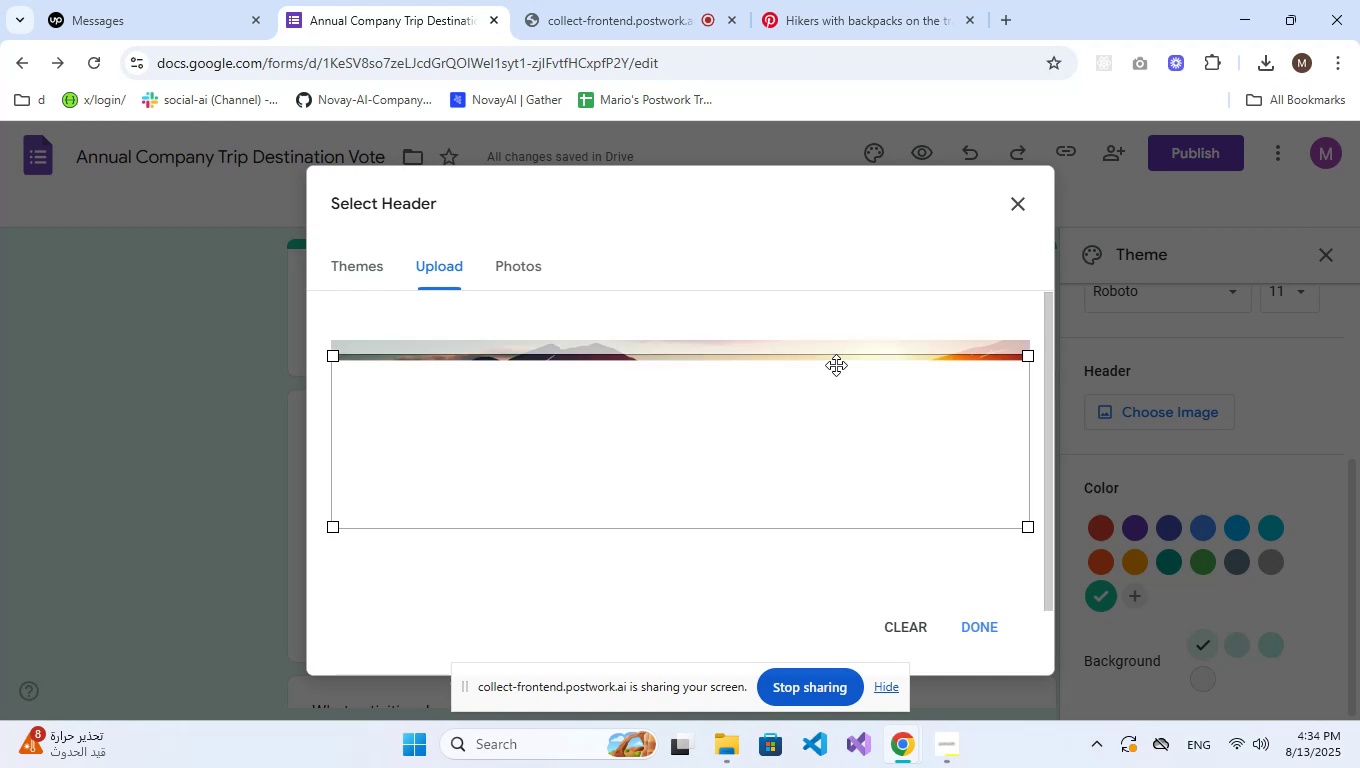 
left_click_drag(start_coordinate=[333, 530], to_coordinate=[333, 577])
 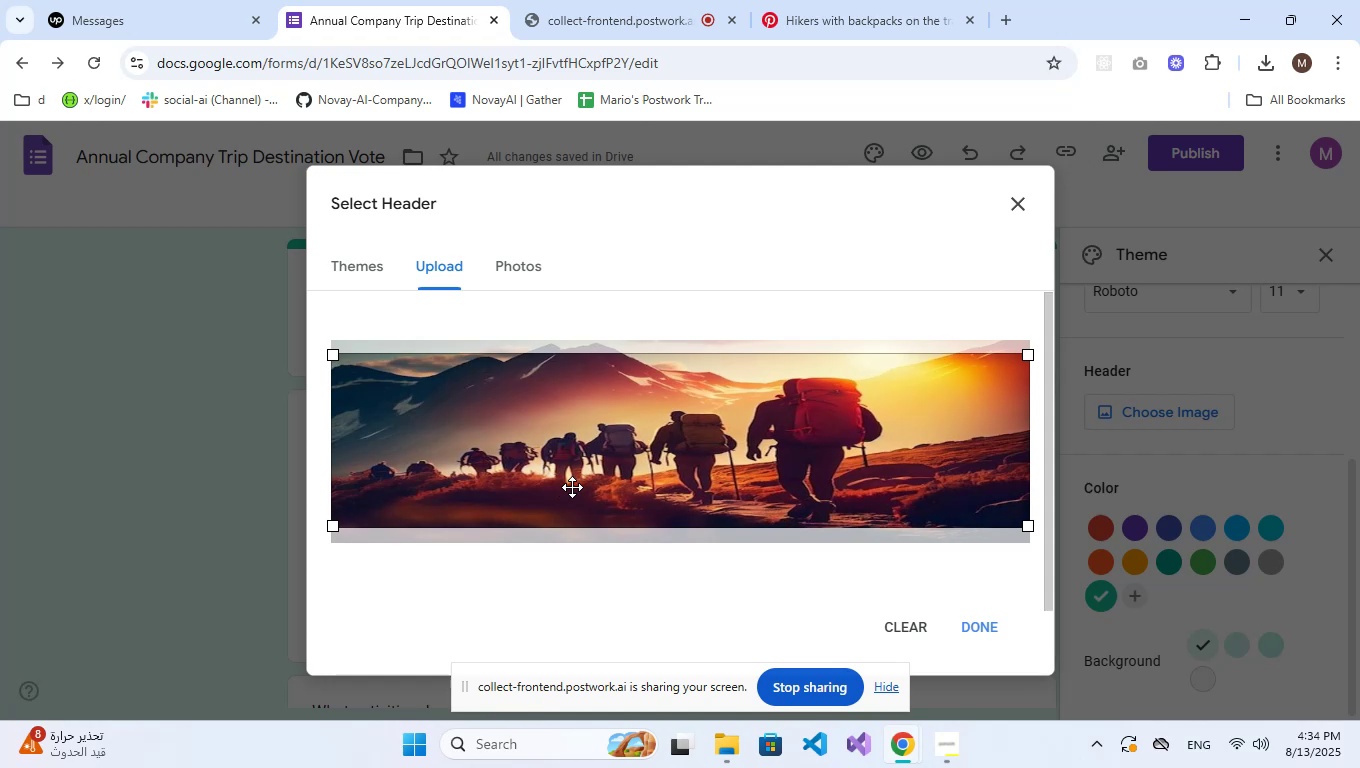 
wait(5.35)
 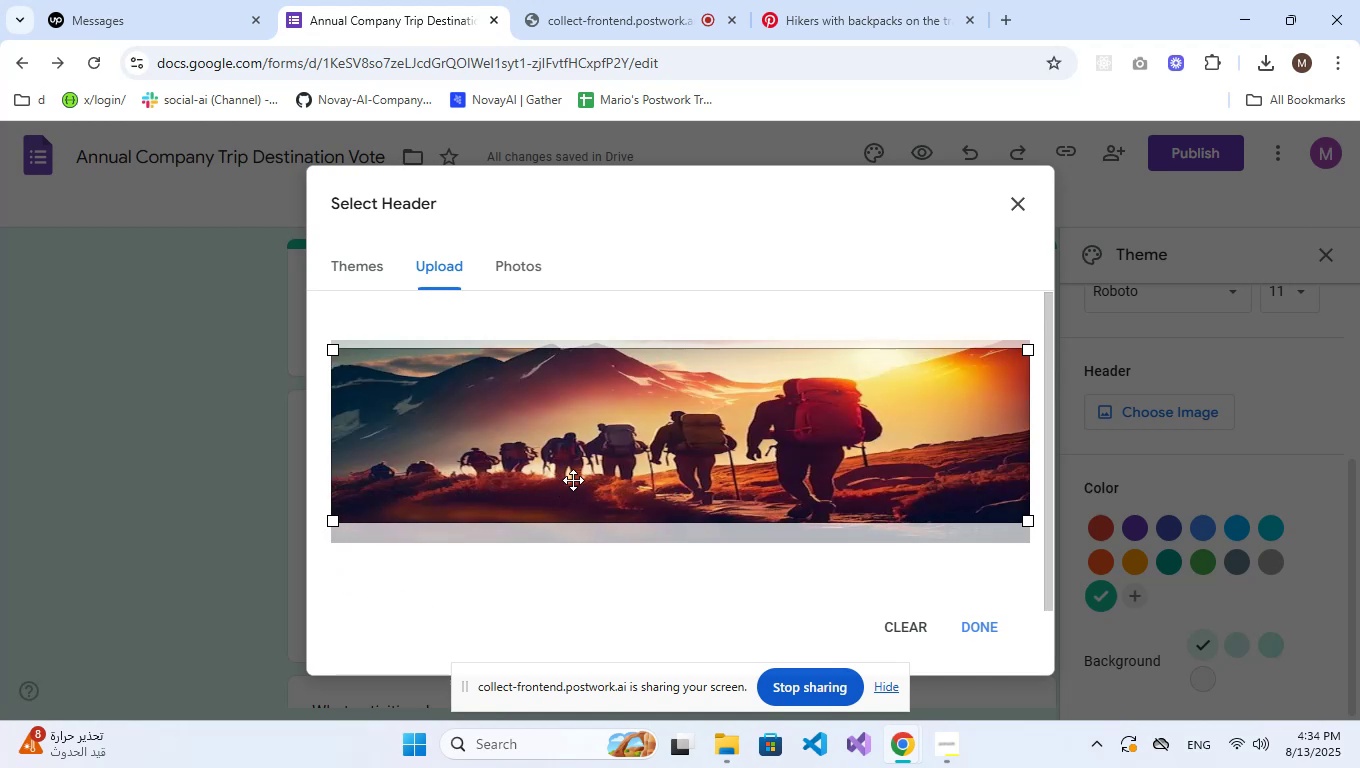 
left_click([985, 633])
 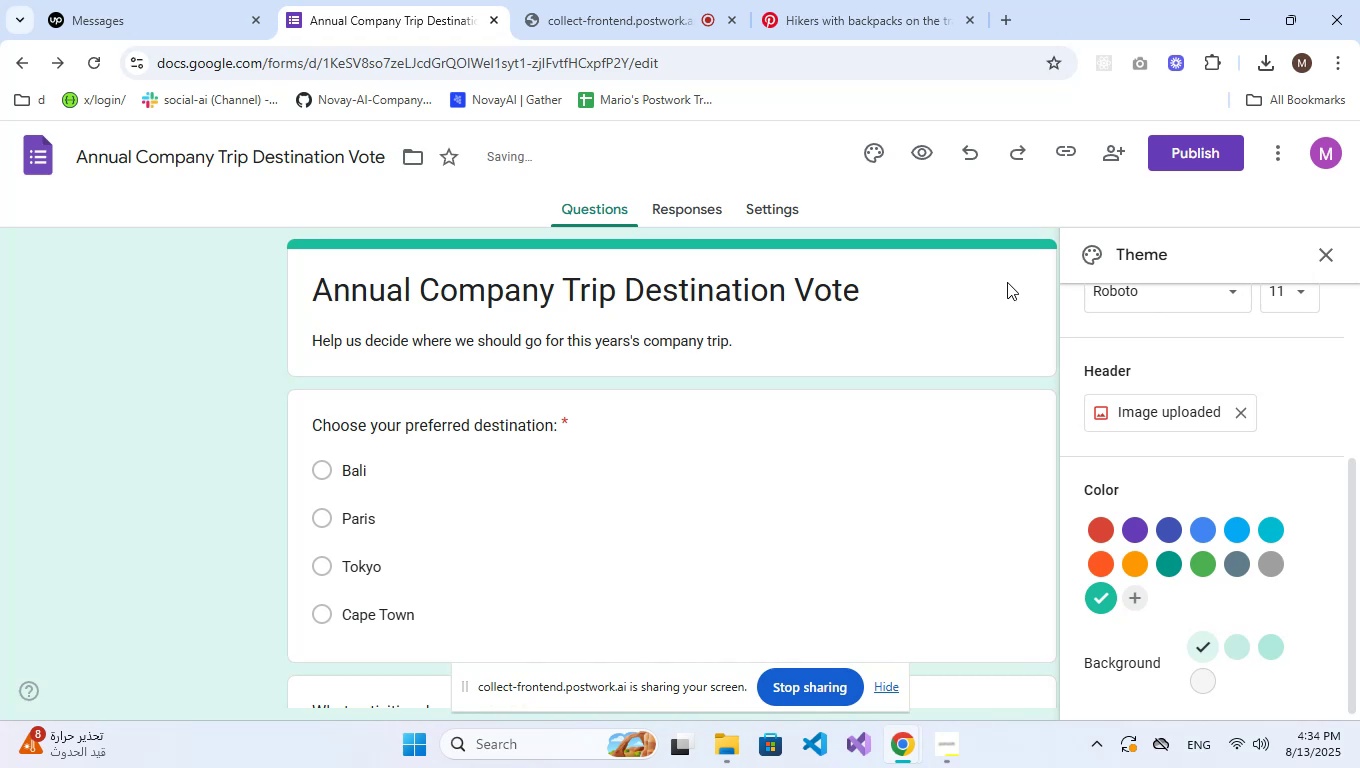 
wait(12.85)
 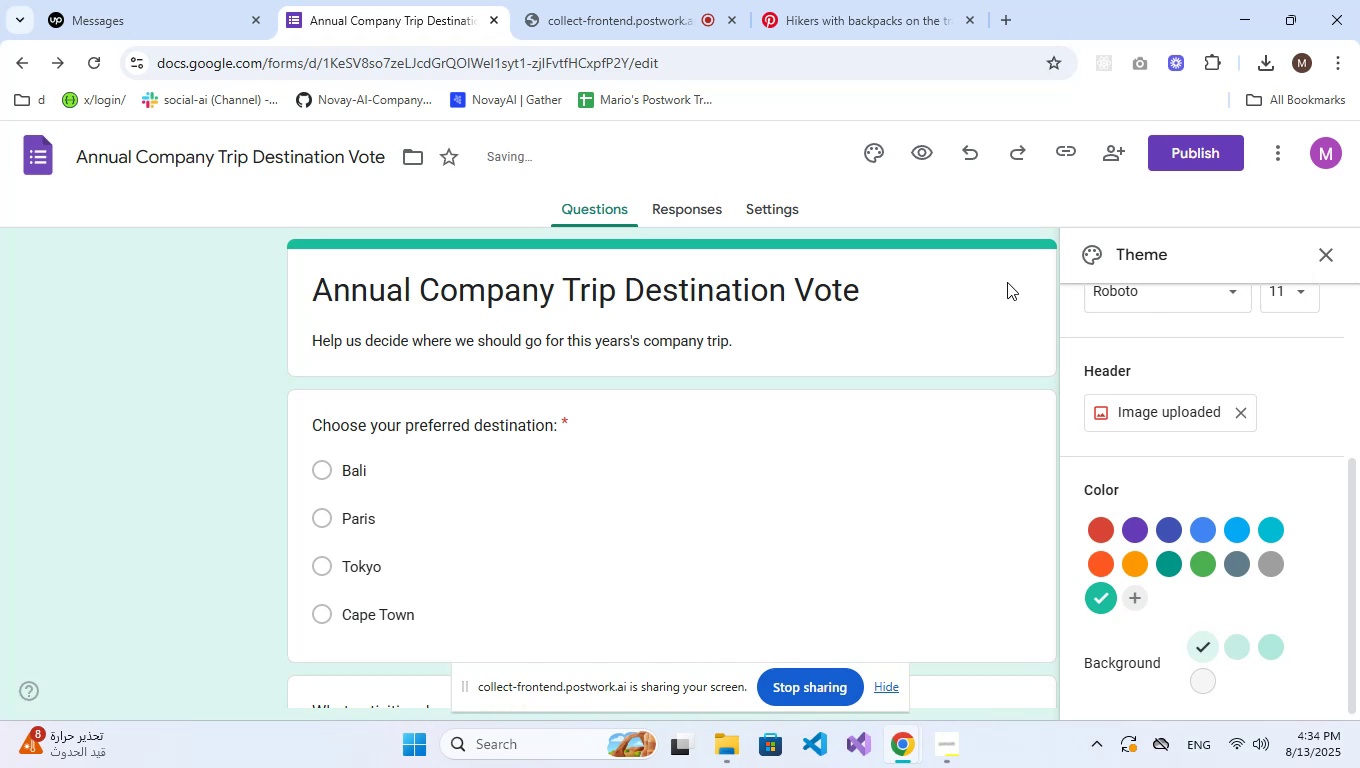 
scroll: coordinate [1007, 282], scroll_direction: down, amount: 2.0
 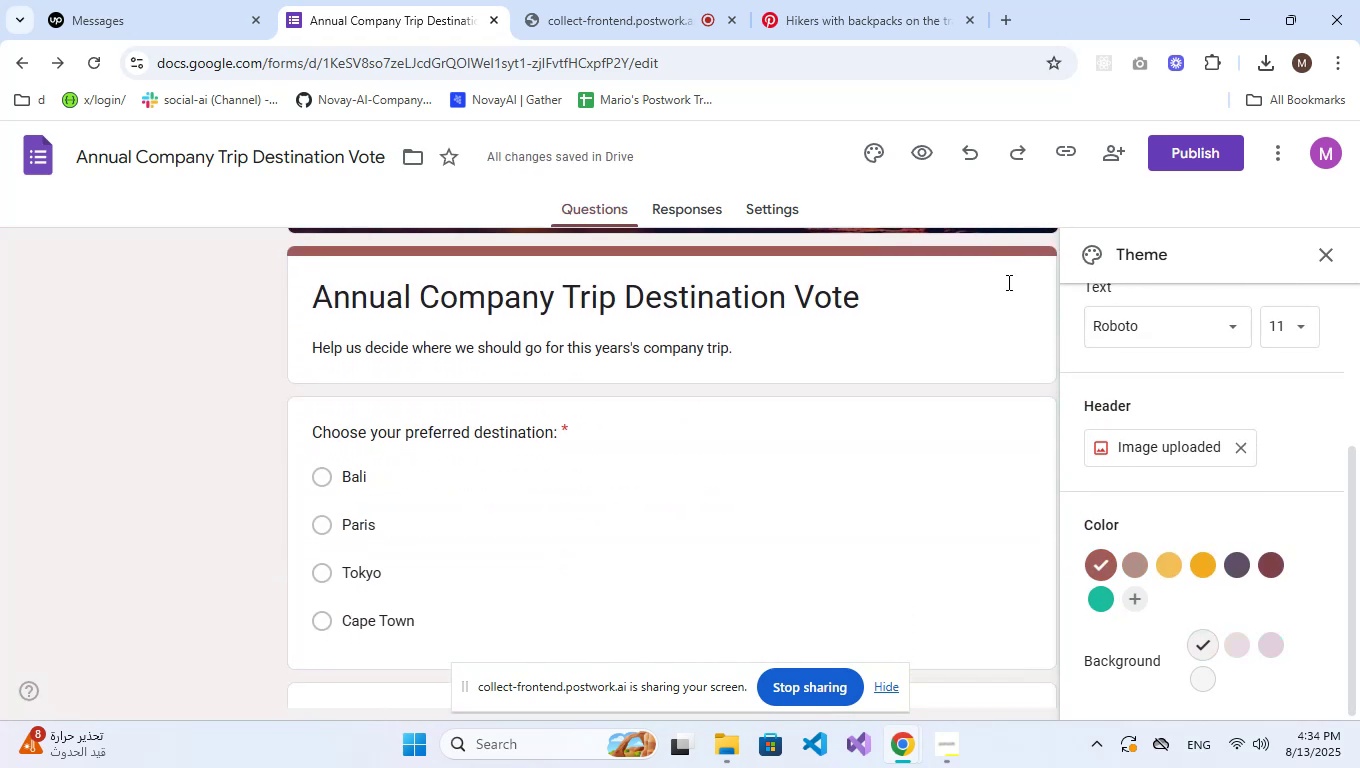 
scroll: coordinate [942, 343], scroll_direction: up, amount: 3.0
 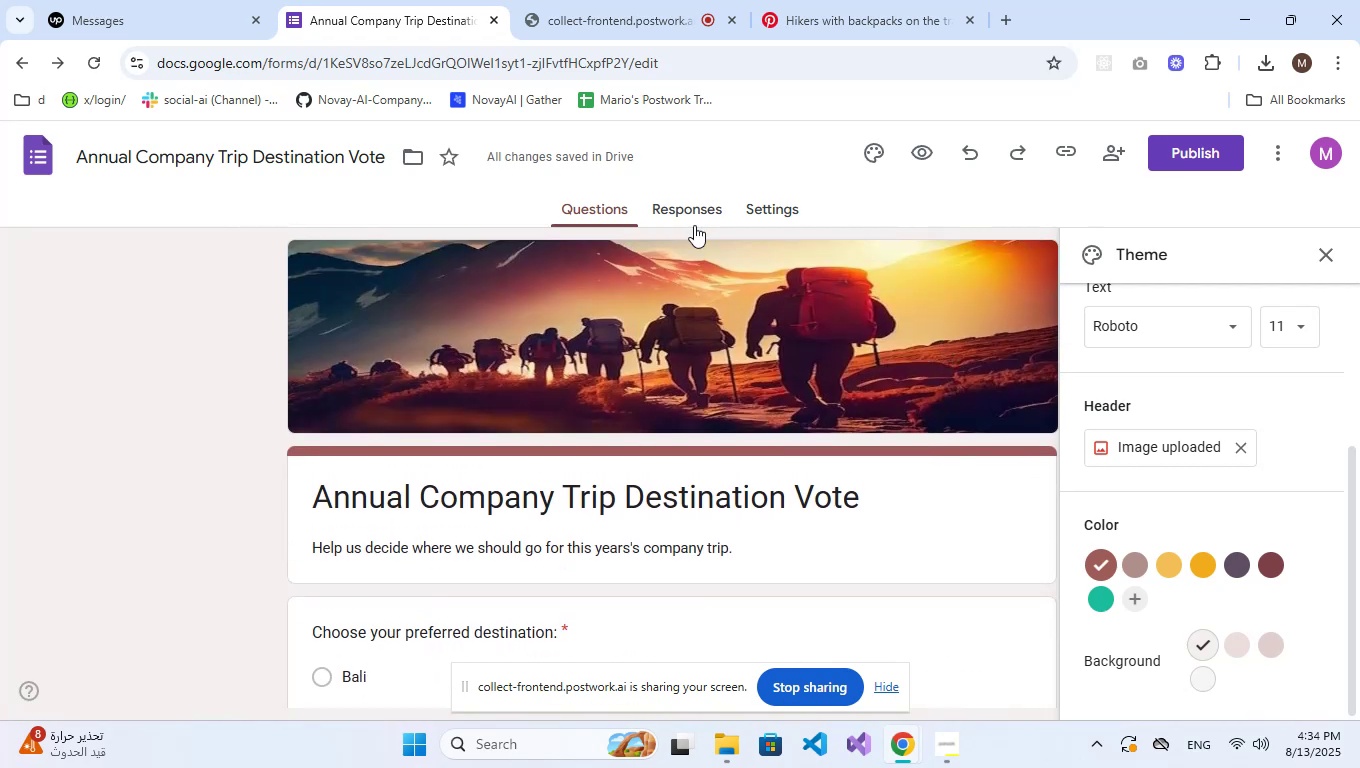 
left_click([694, 210])
 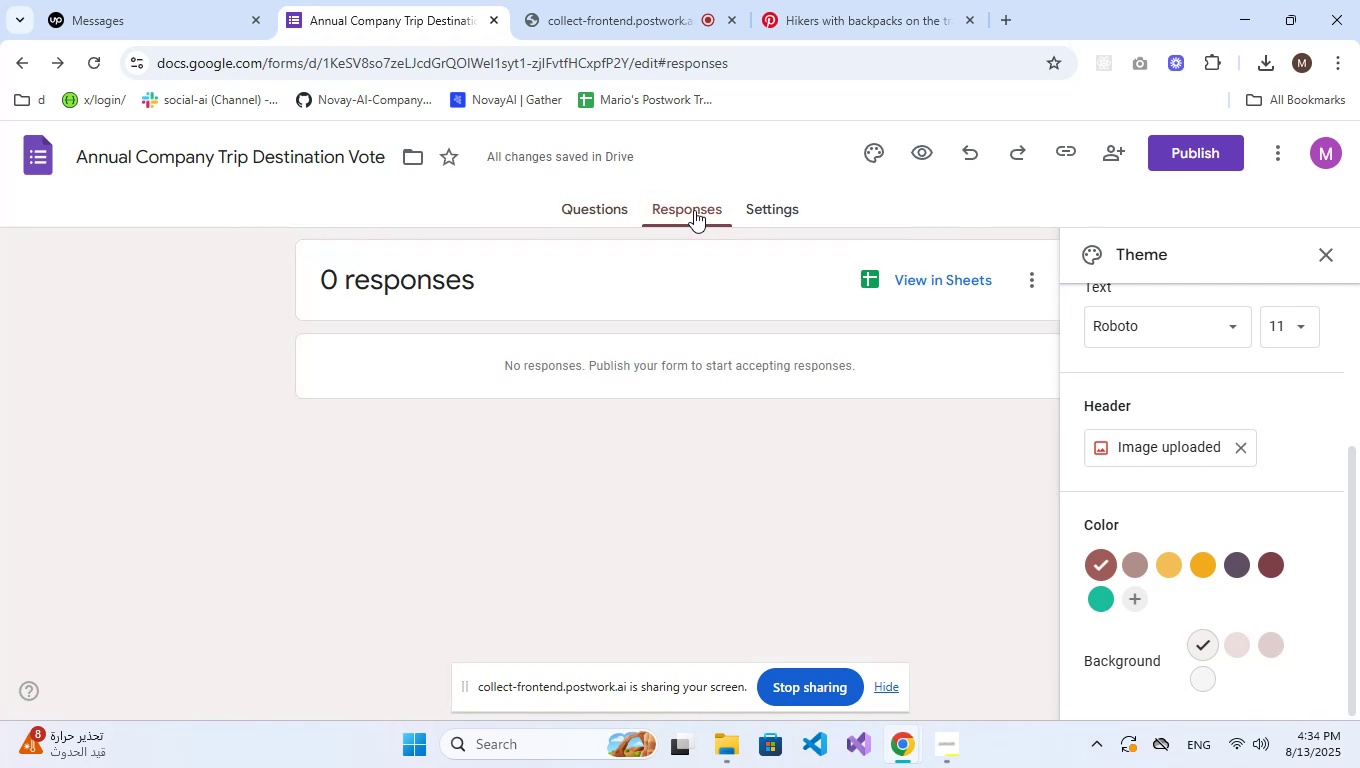 
left_click([587, 207])
 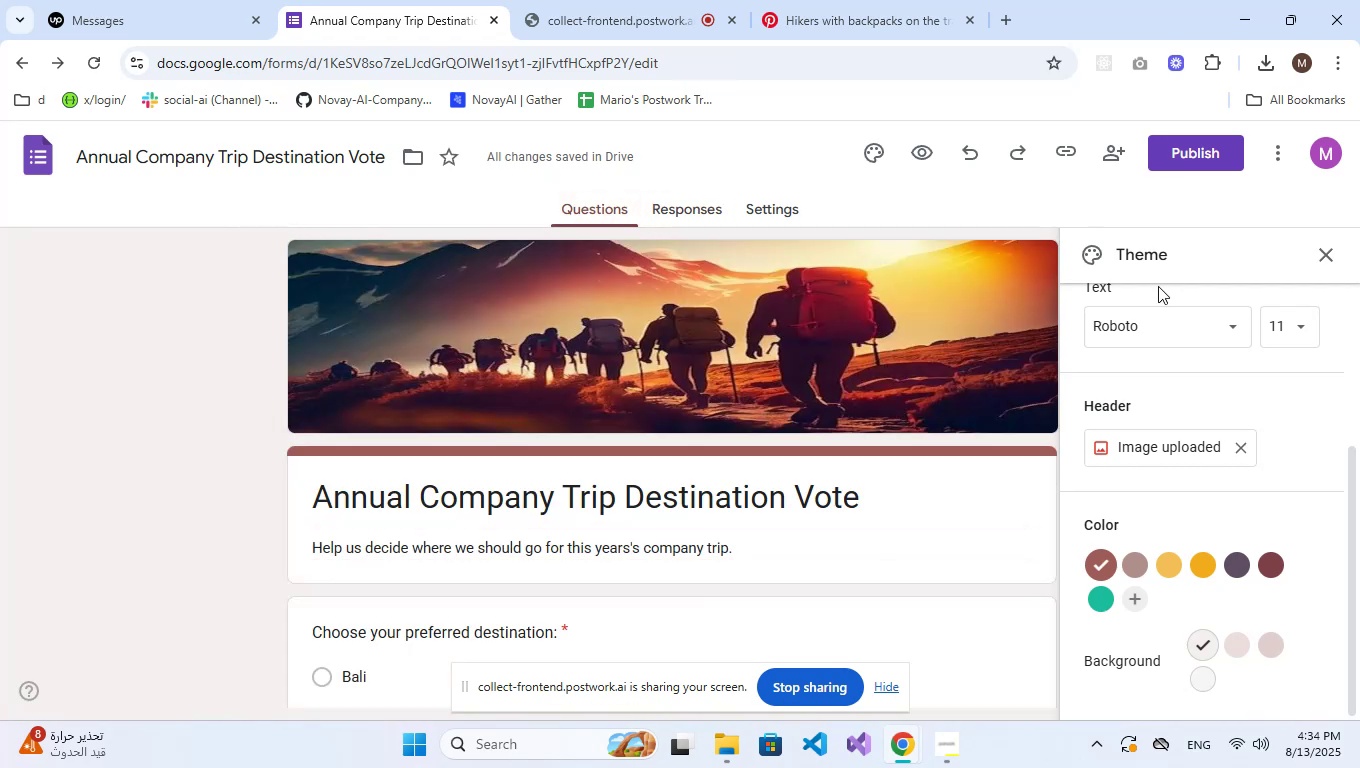 
left_click([1179, 152])
 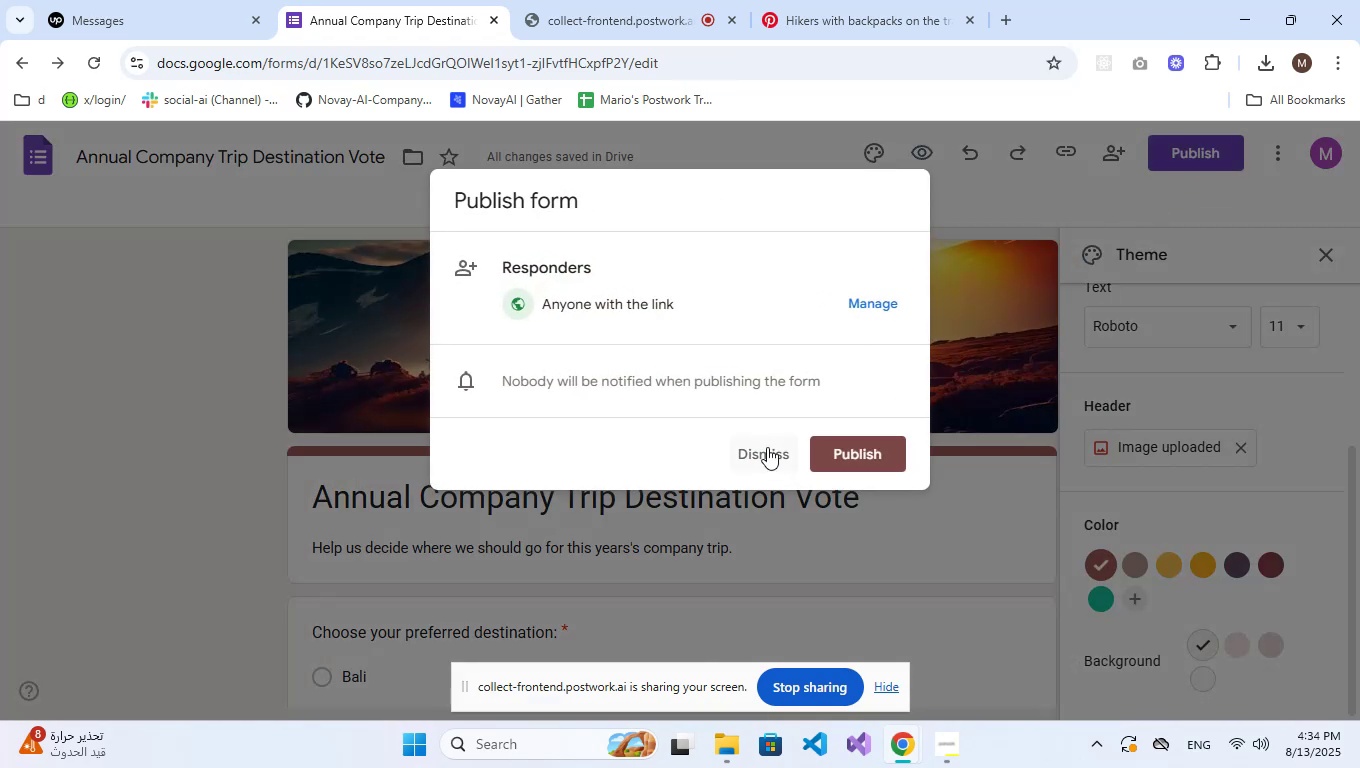 
left_click([867, 451])
 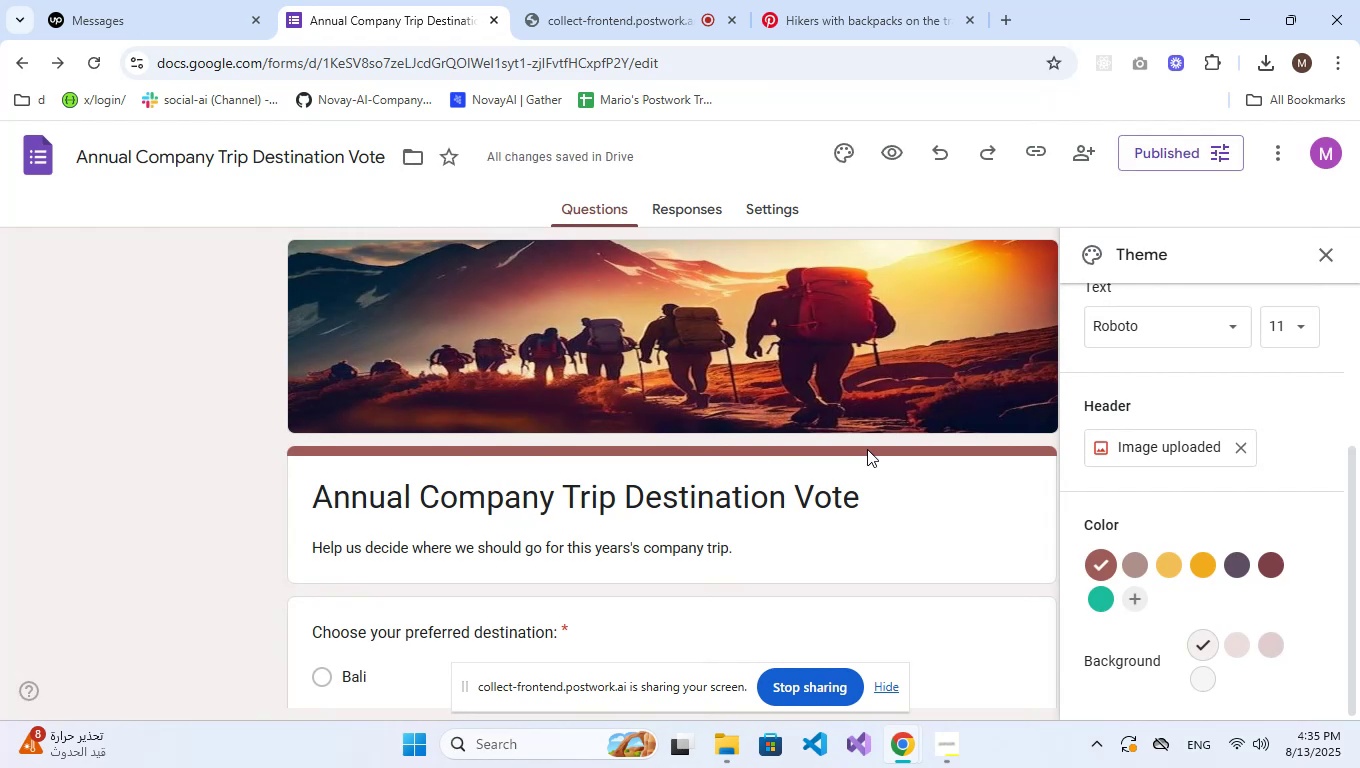 
wait(7.67)
 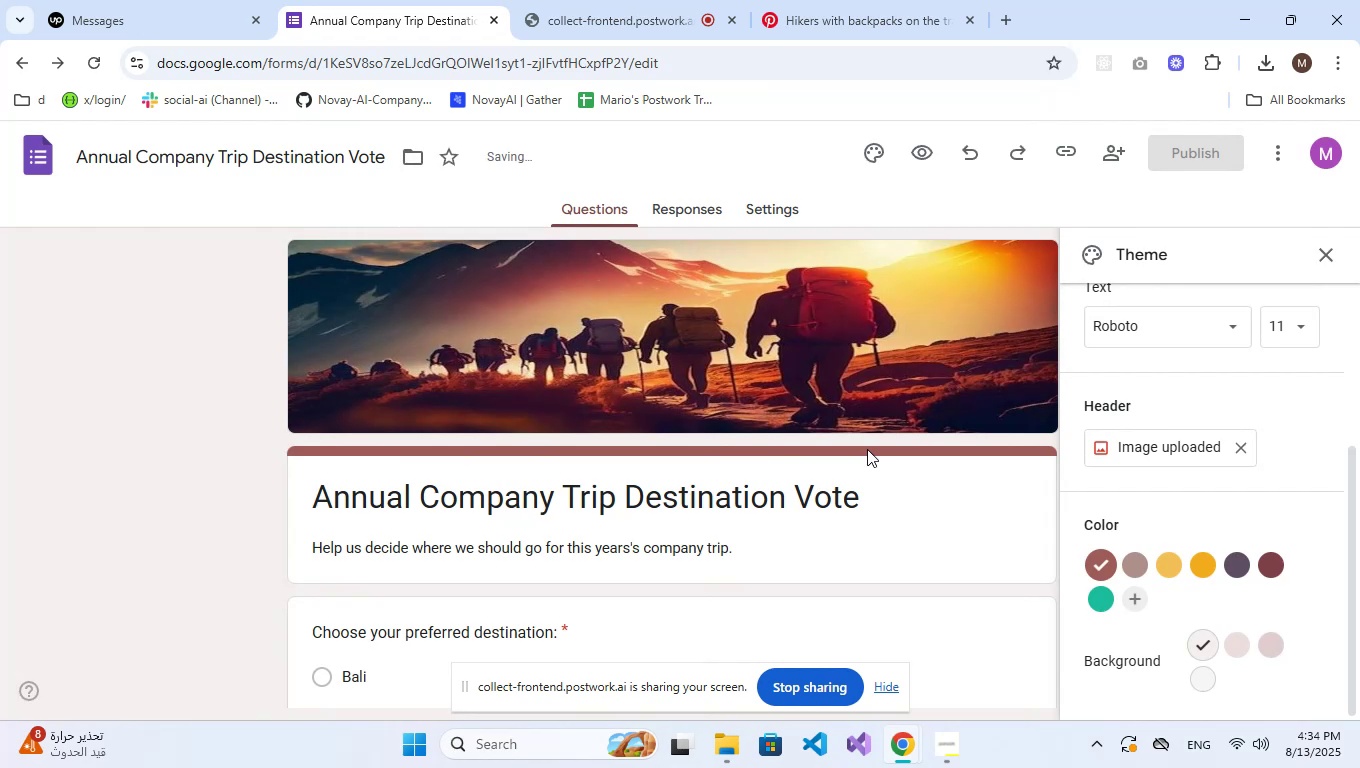 
left_click([1202, 157])
 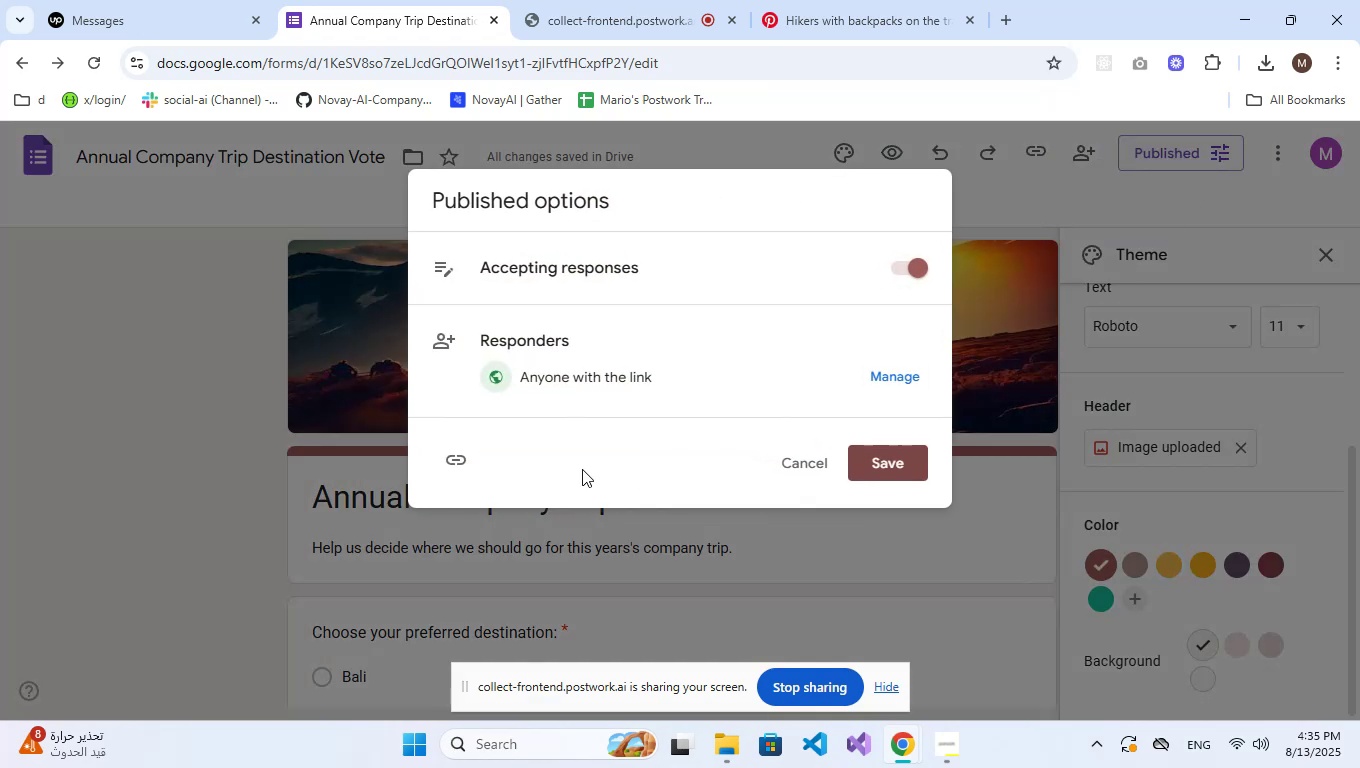 
left_click([436, 470])
 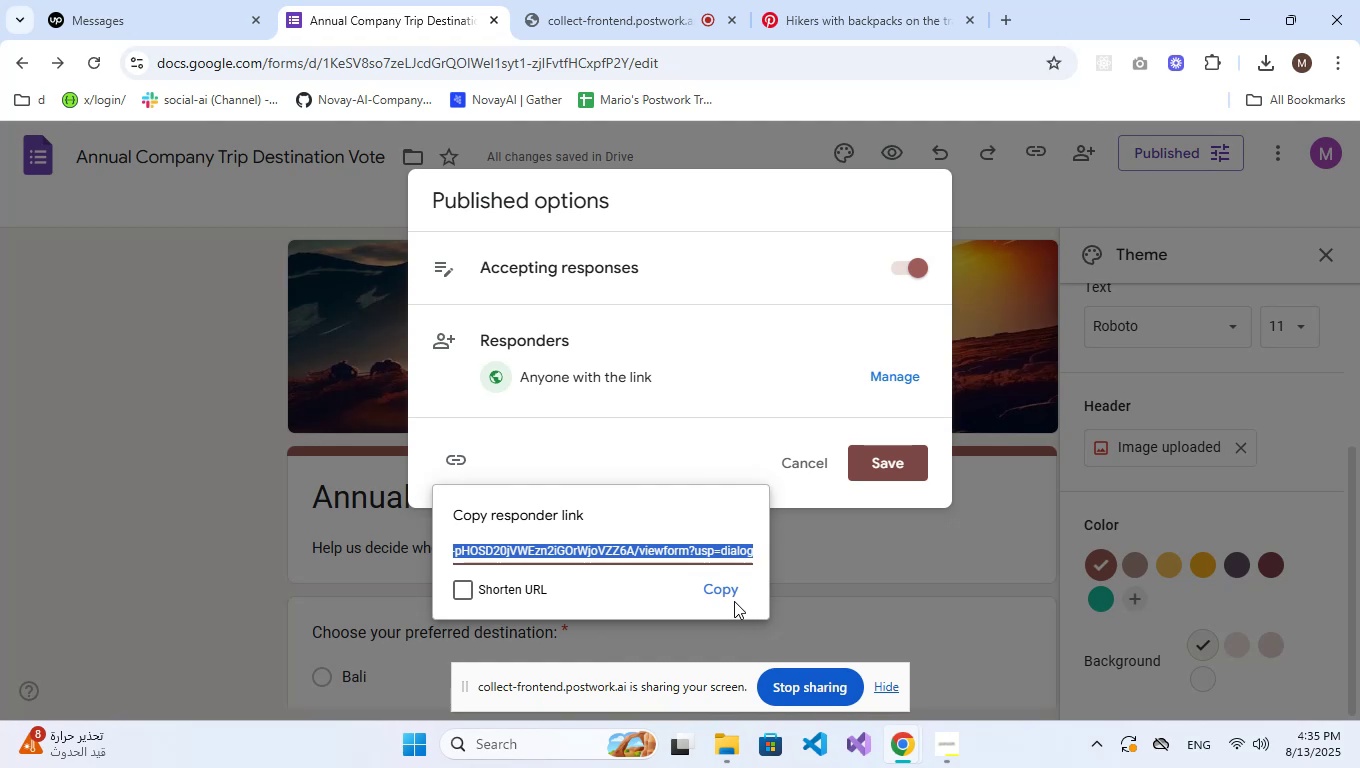 
left_click([729, 585])
 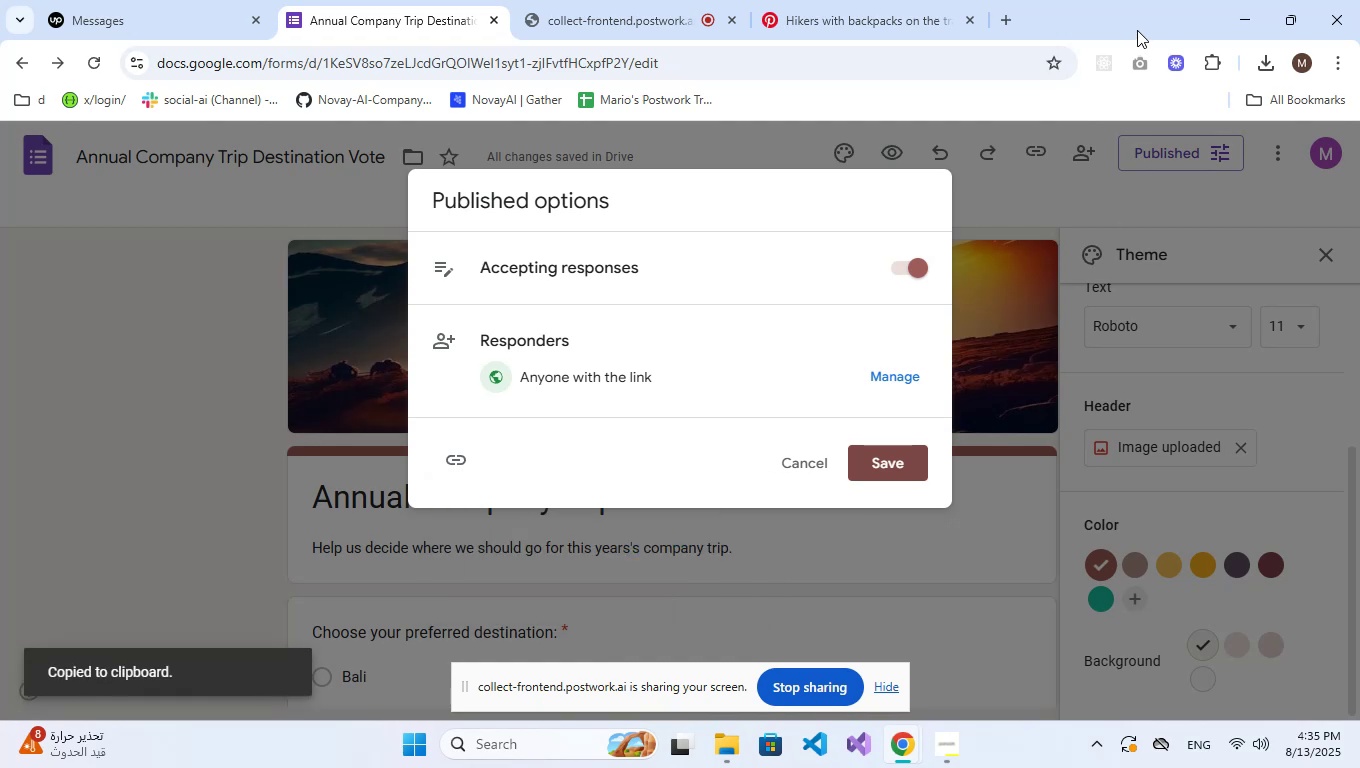 
left_click([995, 15])
 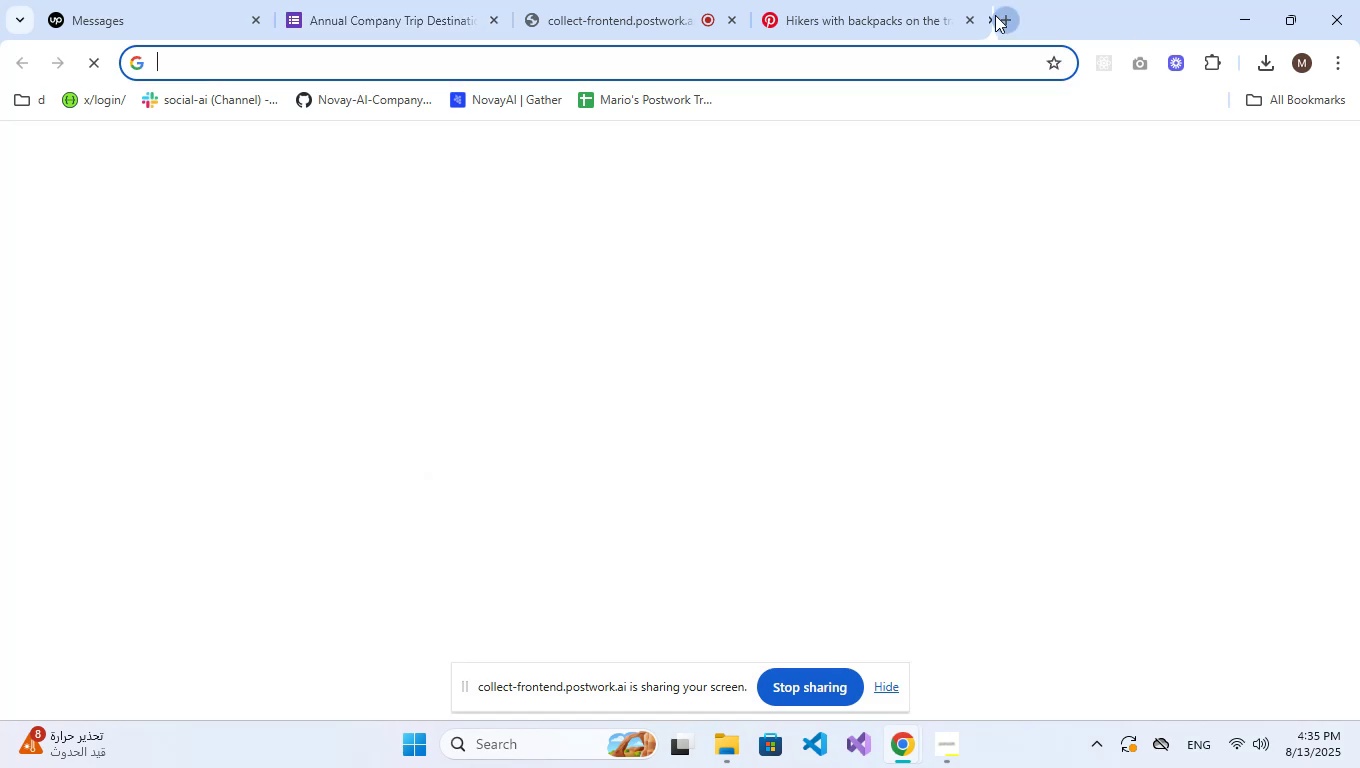 
key(Control+V)
 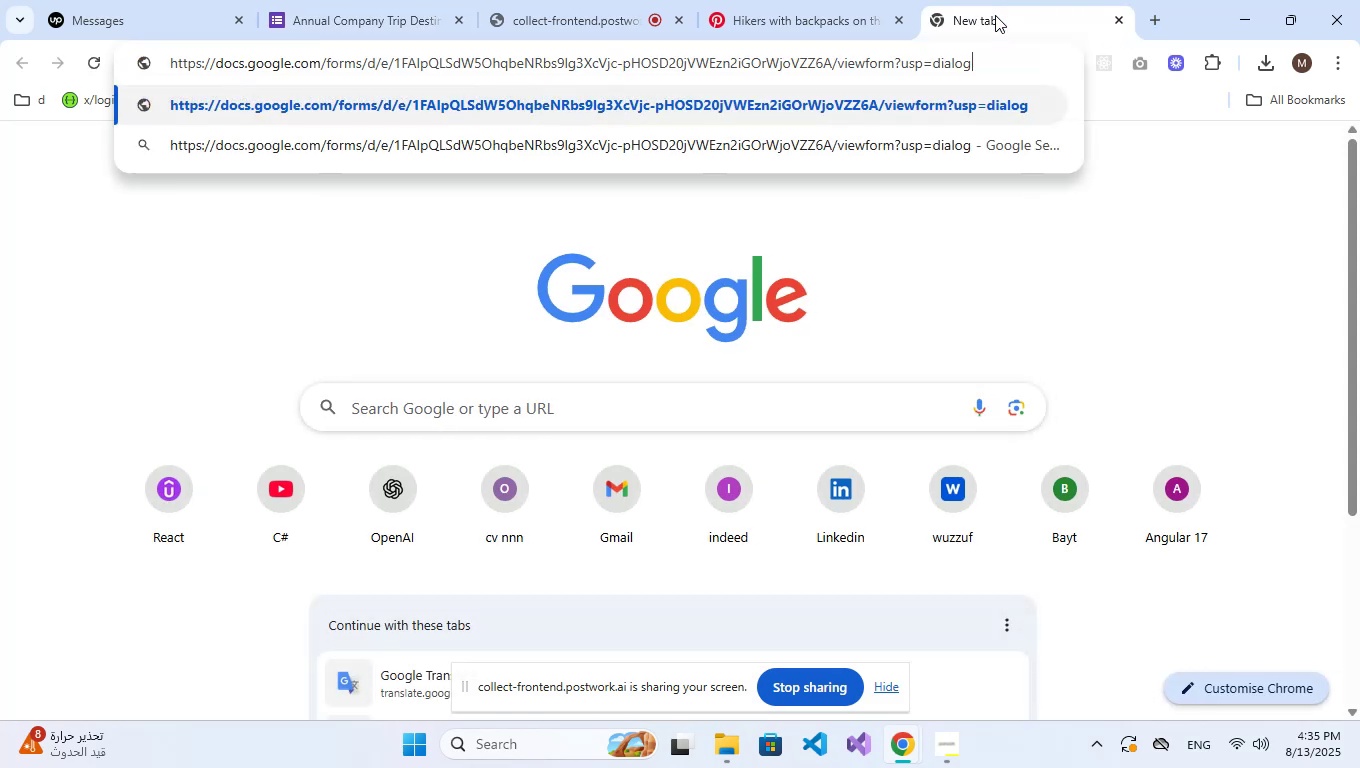 
key(NumpadEnter)
 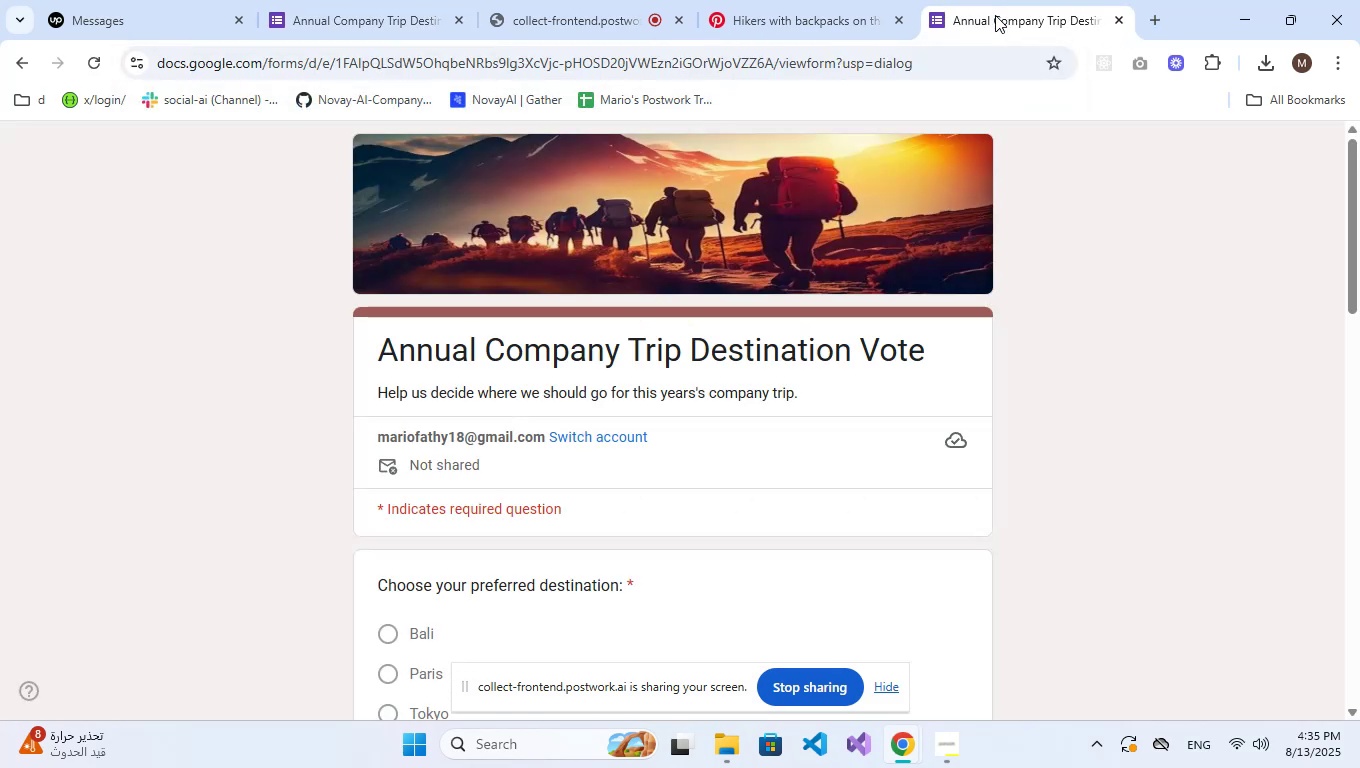 
scroll: coordinate [863, 482], scroll_direction: down, amount: 2.0
 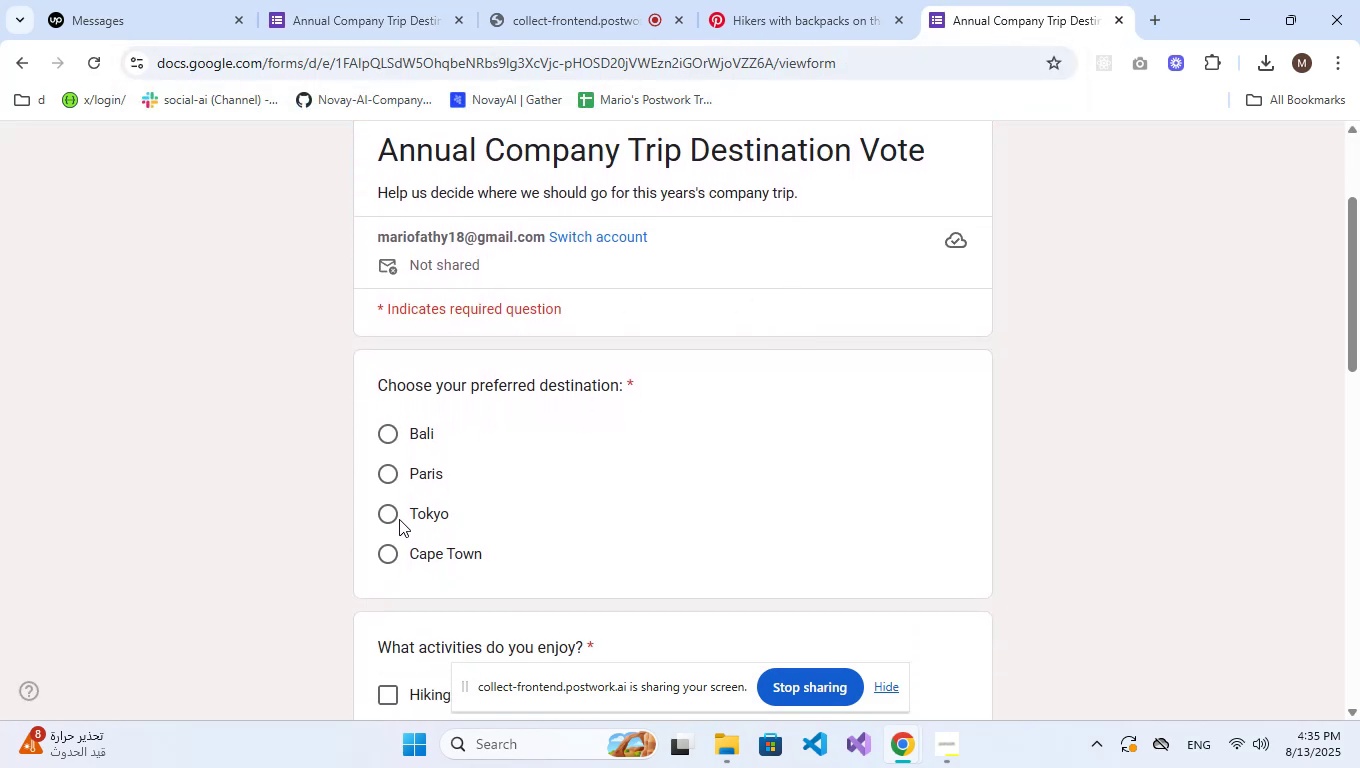 
left_click([389, 480])
 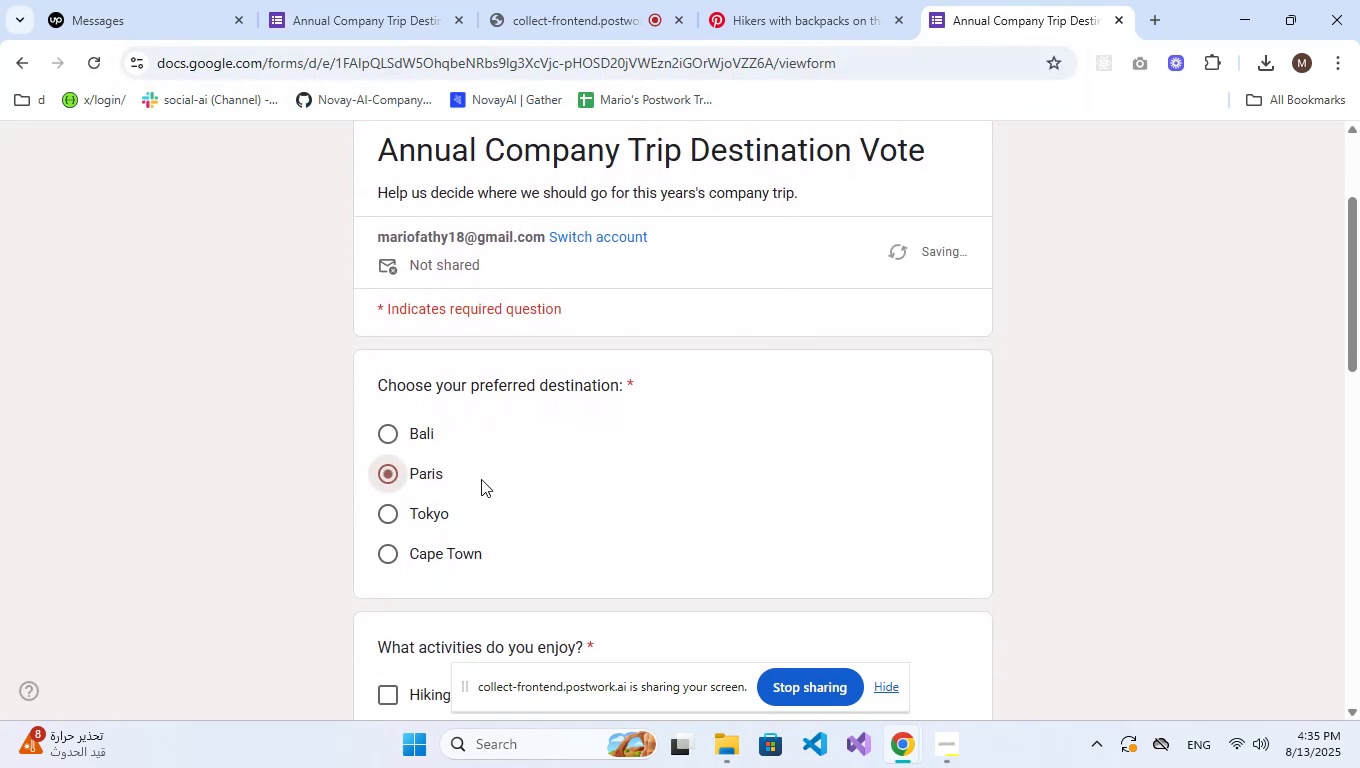 
scroll: coordinate [521, 477], scroll_direction: down, amount: 3.0
 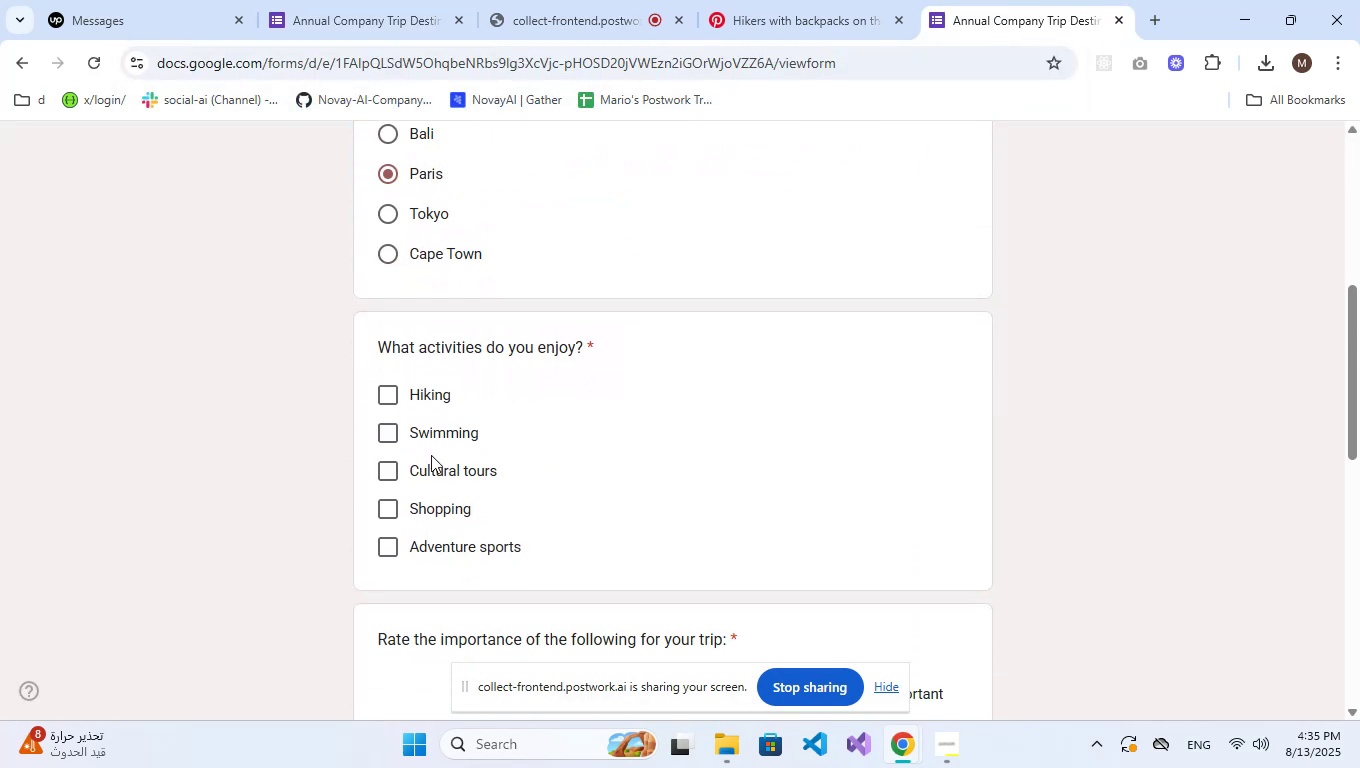 
left_click([429, 443])
 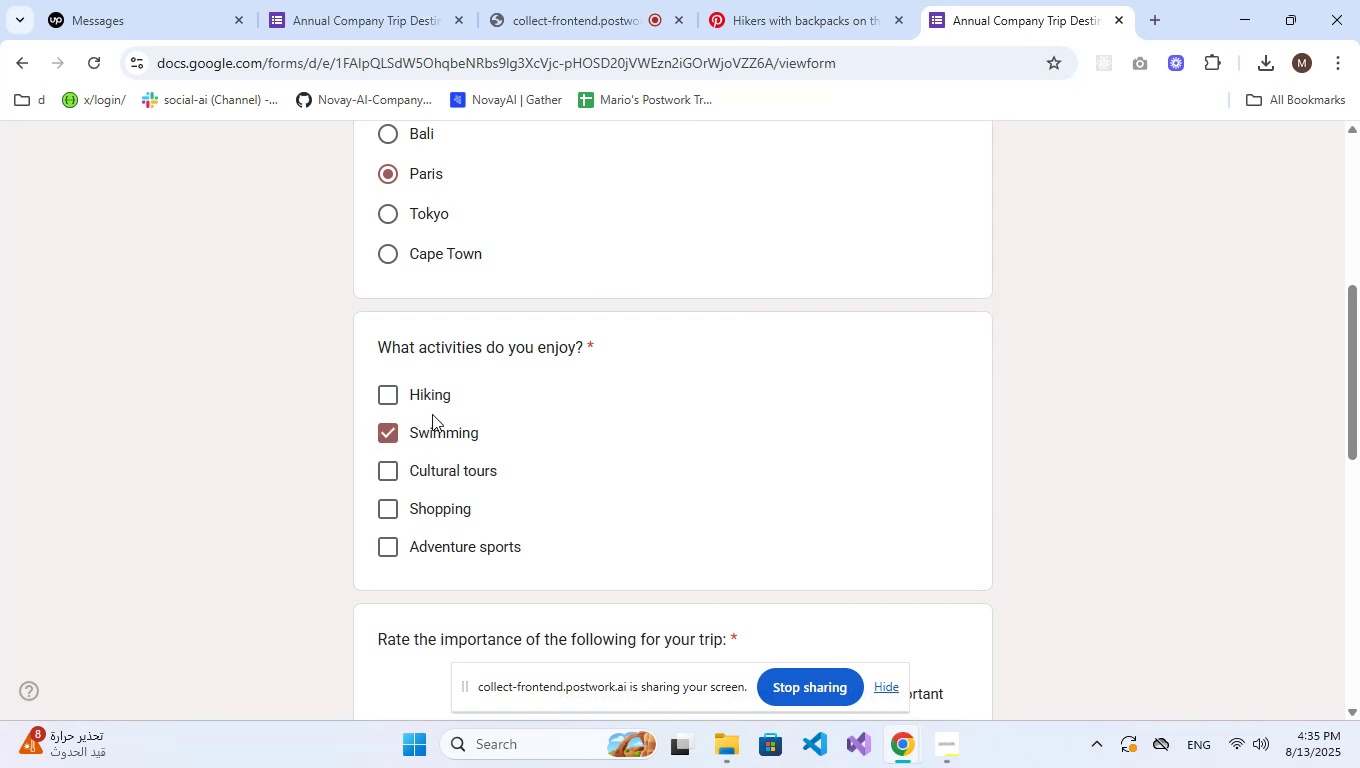 
left_click([432, 397])
 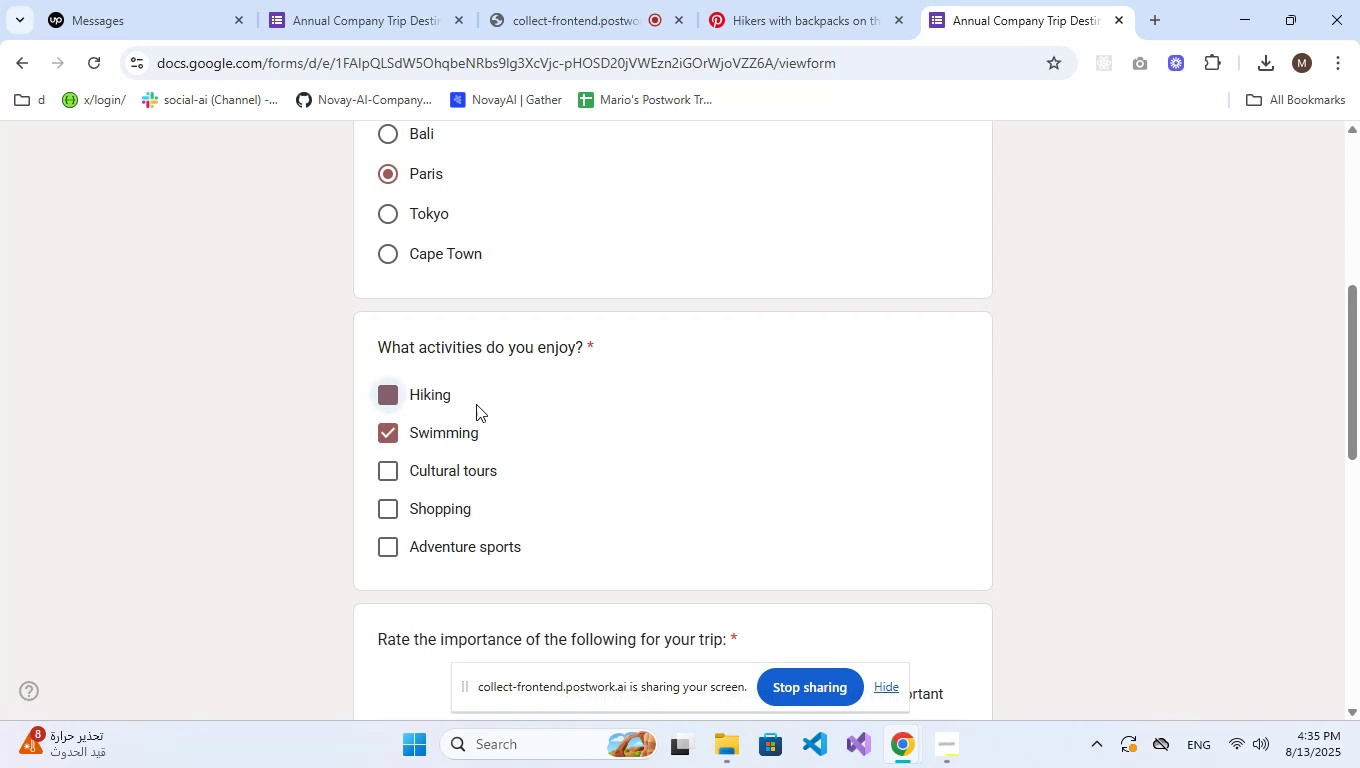 
scroll: coordinate [625, 490], scroll_direction: down, amount: 3.0
 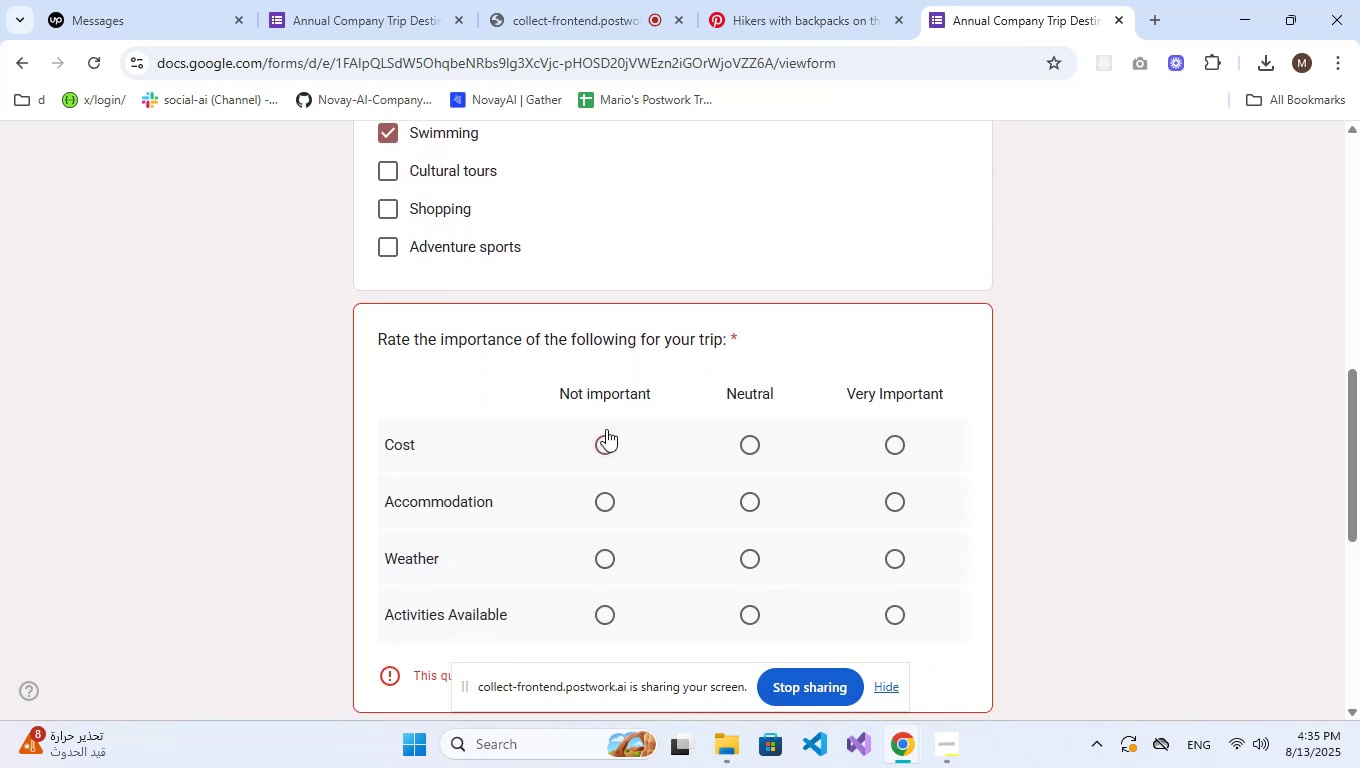 
double_click([606, 454])
 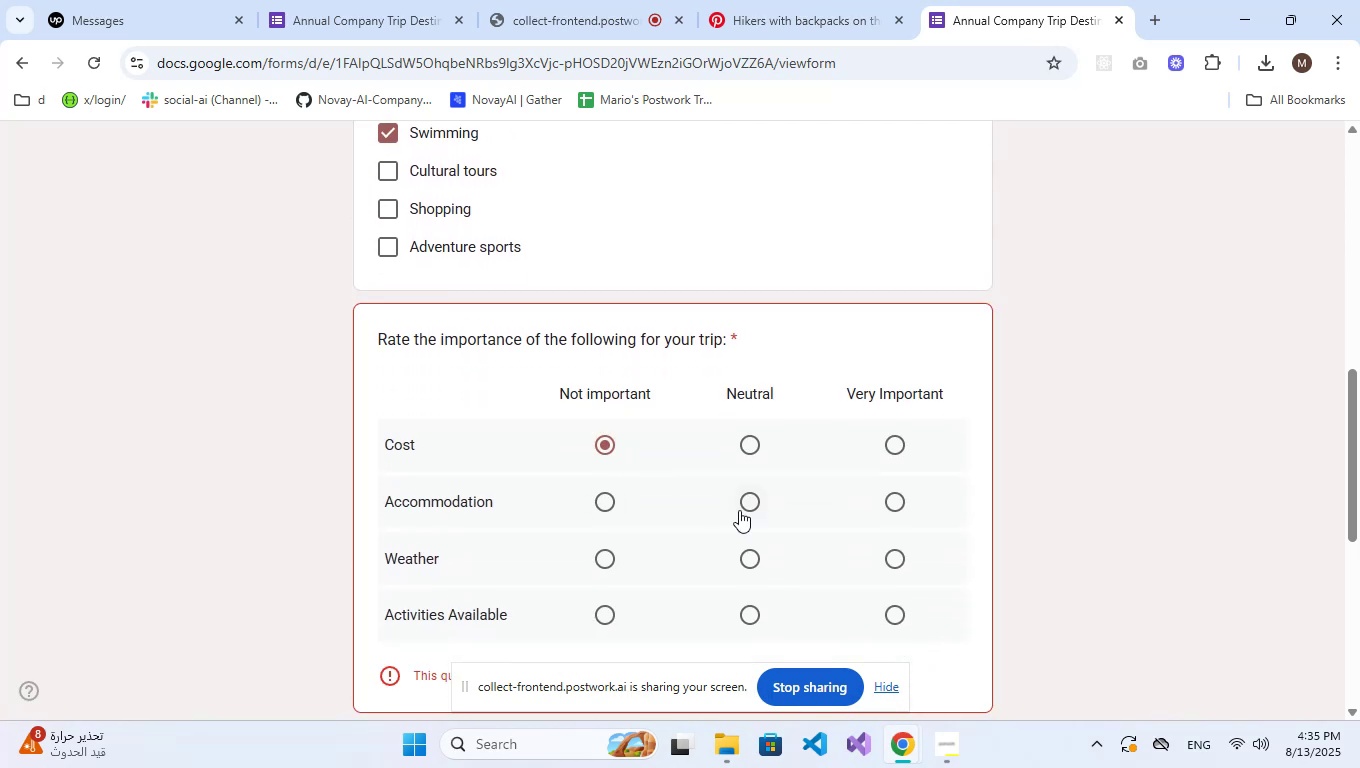 
left_click([750, 508])
 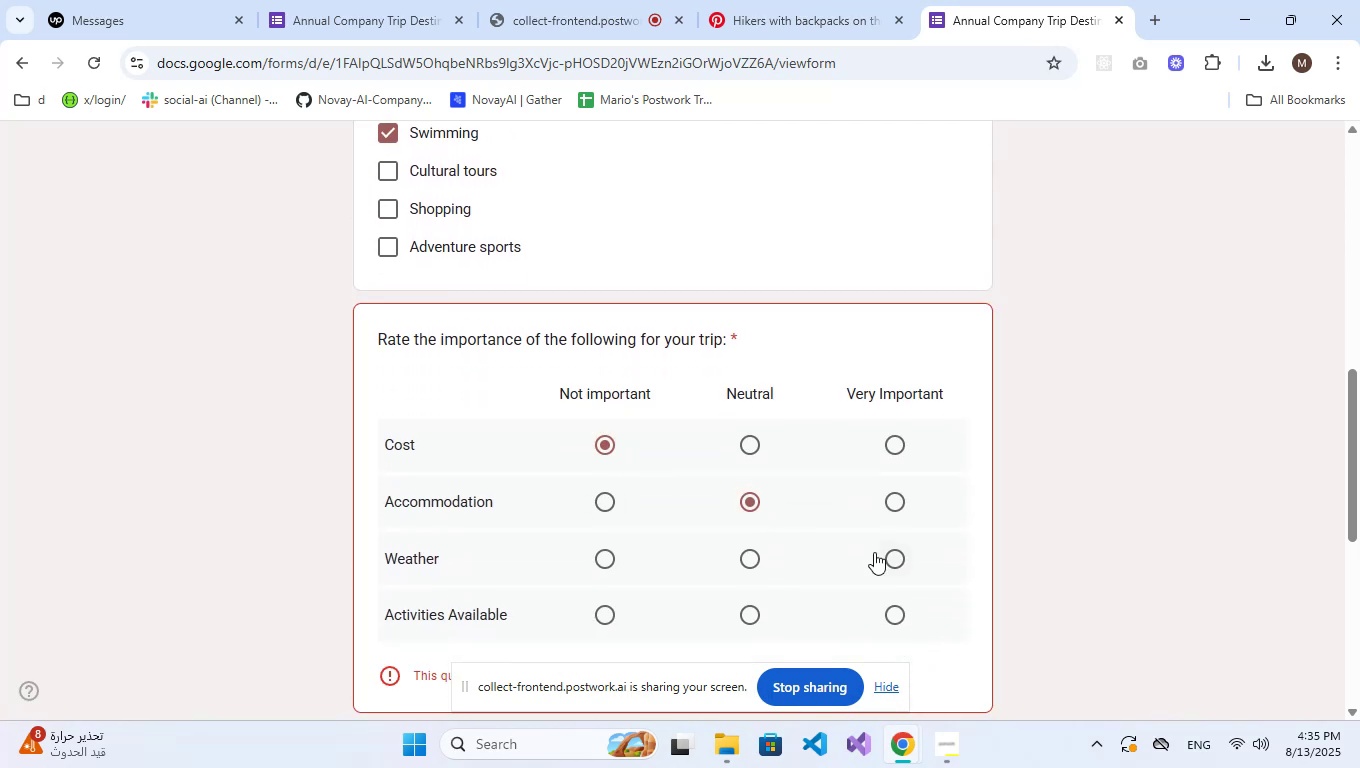 
left_click([883, 556])
 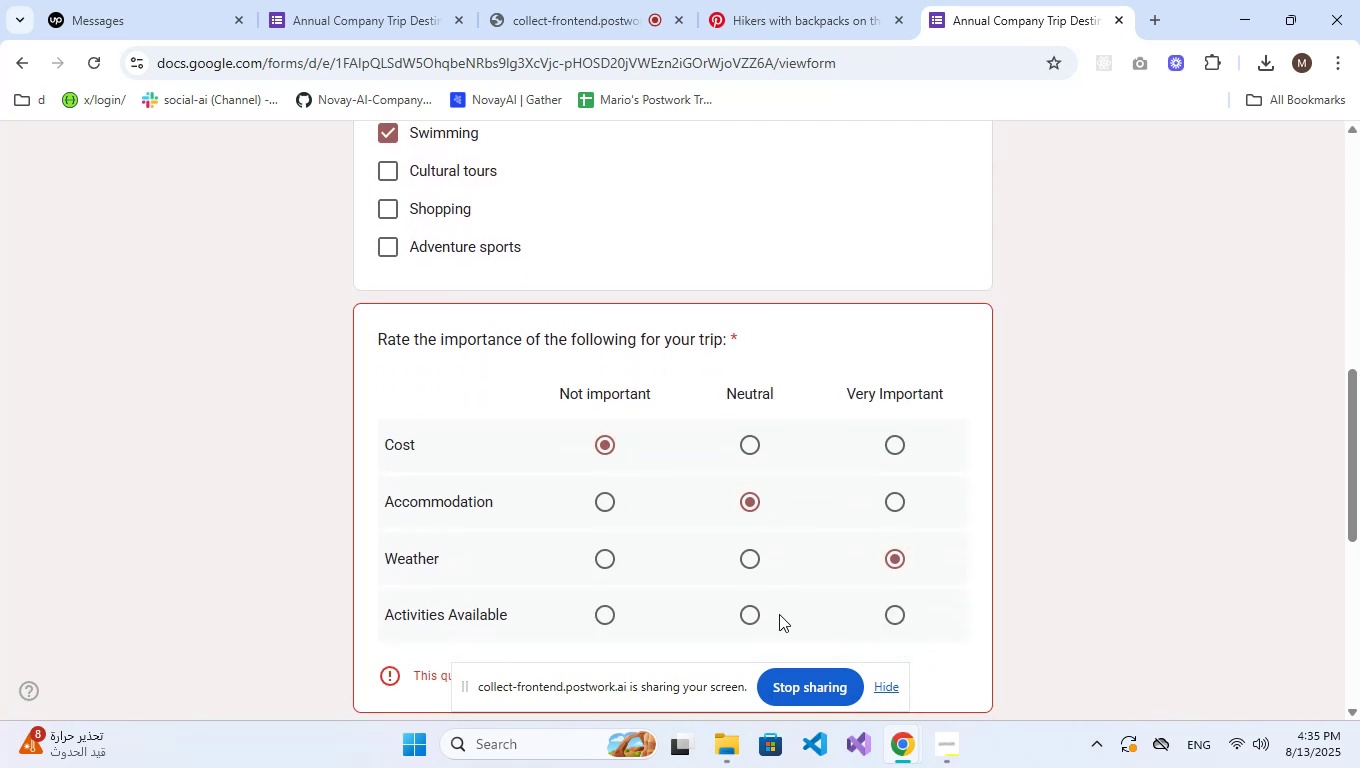 
left_click([757, 614])
 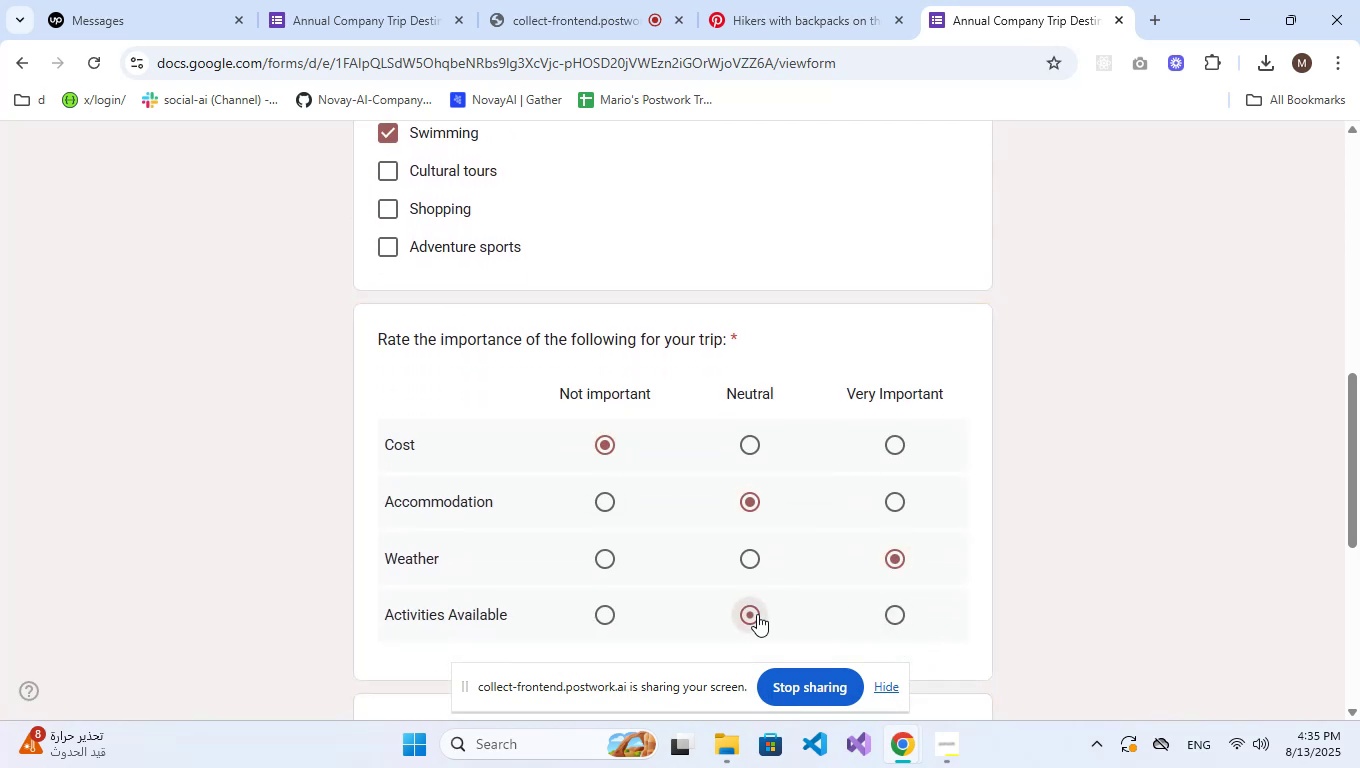 
scroll: coordinate [766, 566], scroll_direction: down, amount: 5.0
 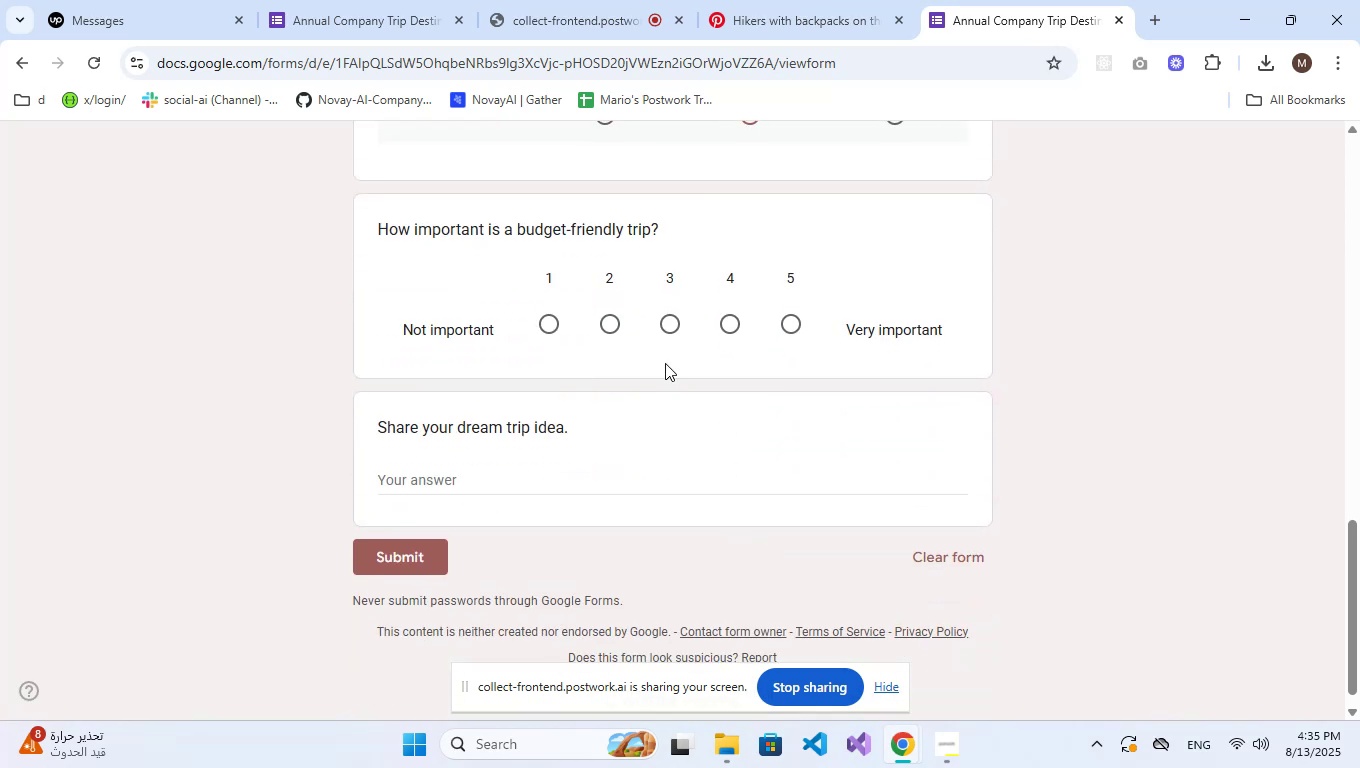 
left_click([671, 331])
 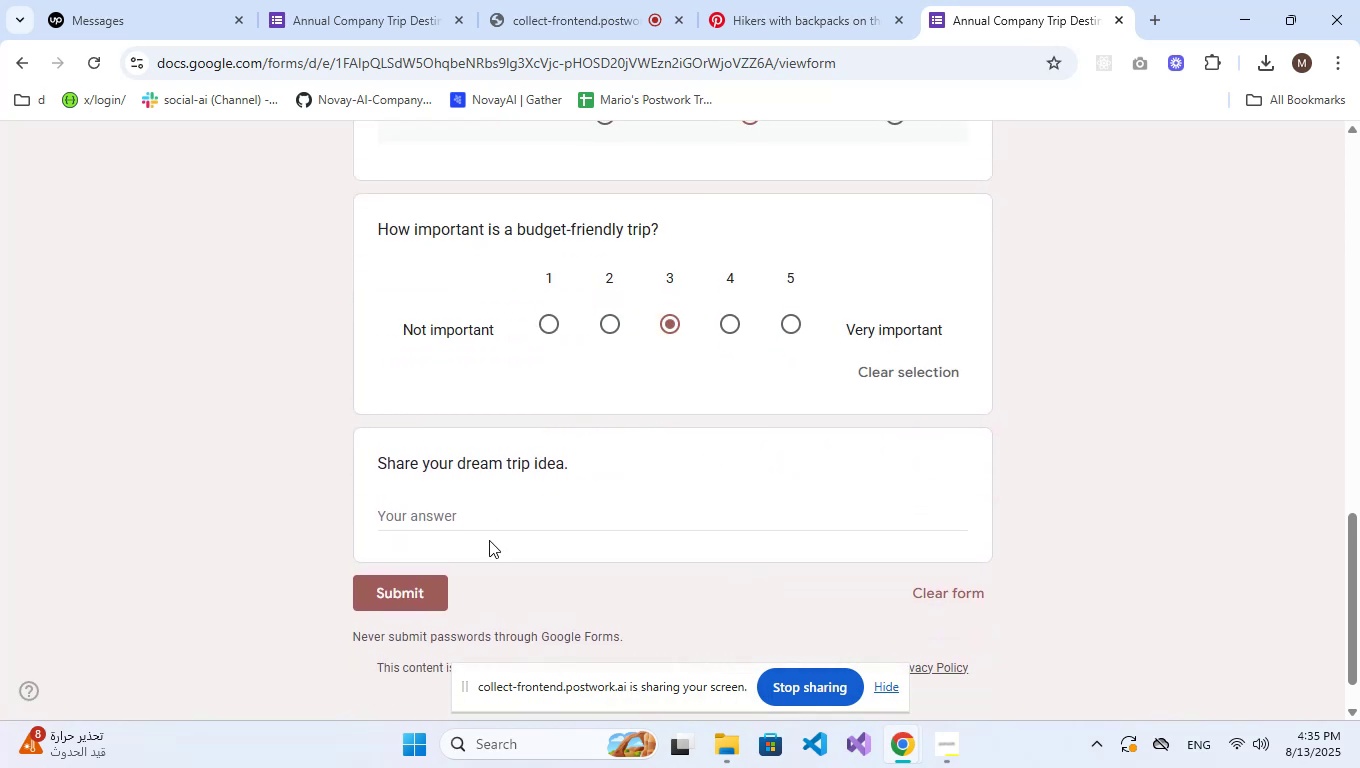 
left_click([423, 587])
 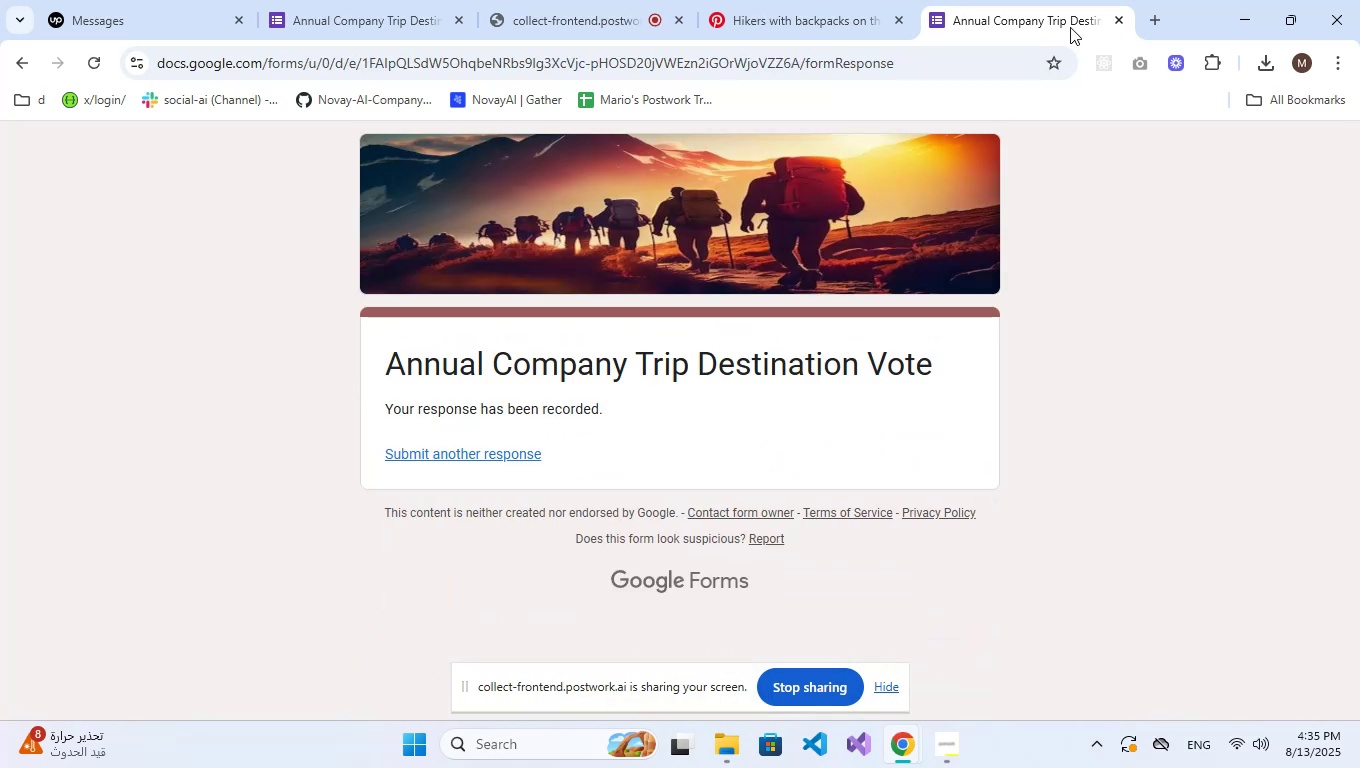 
left_click([1124, 23])
 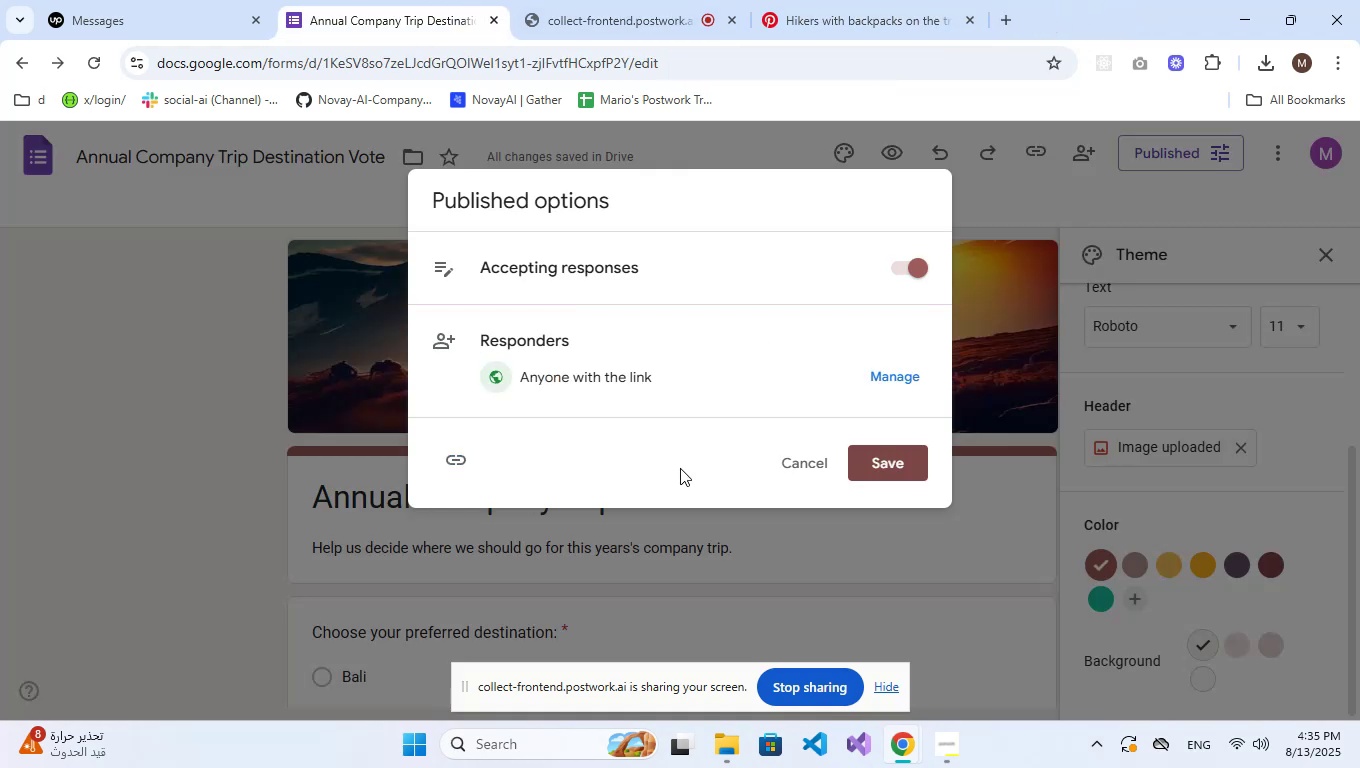 
left_click([787, 465])
 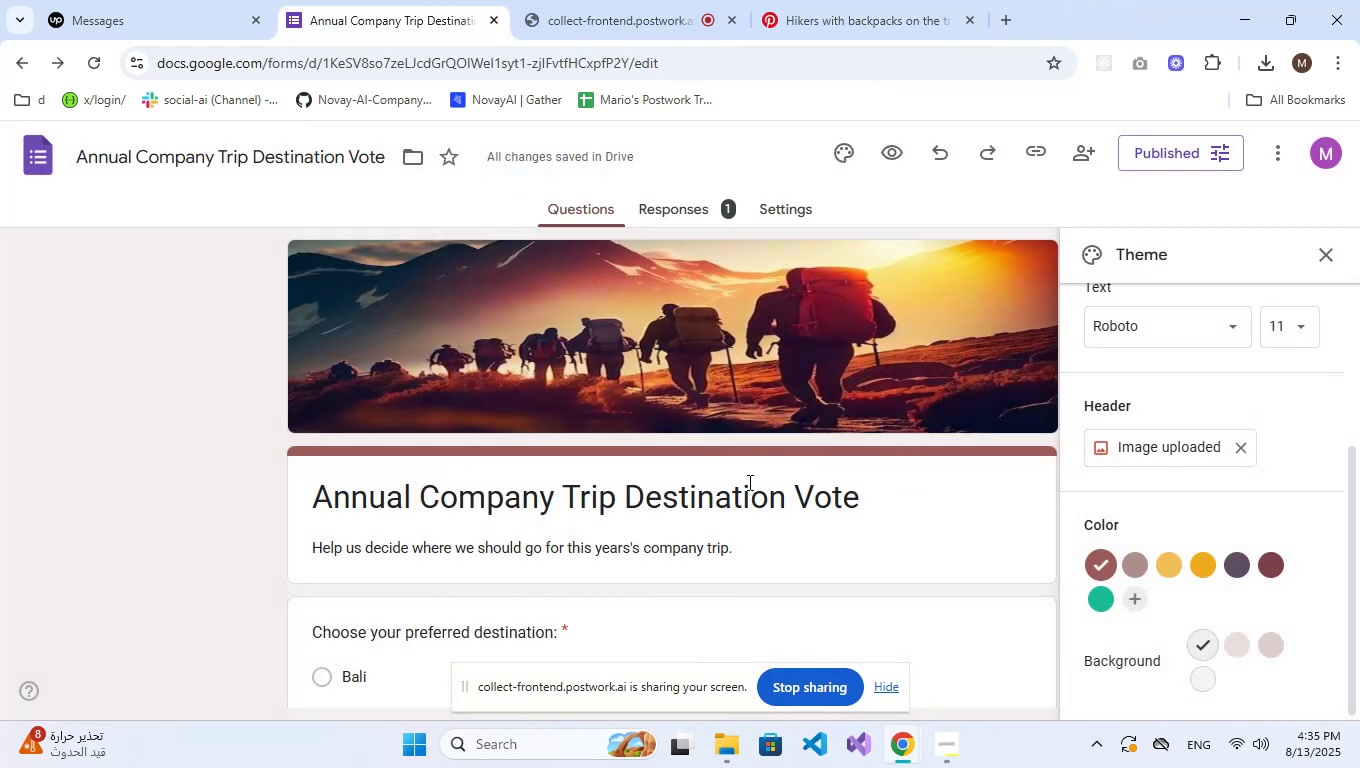 
wait(7.18)
 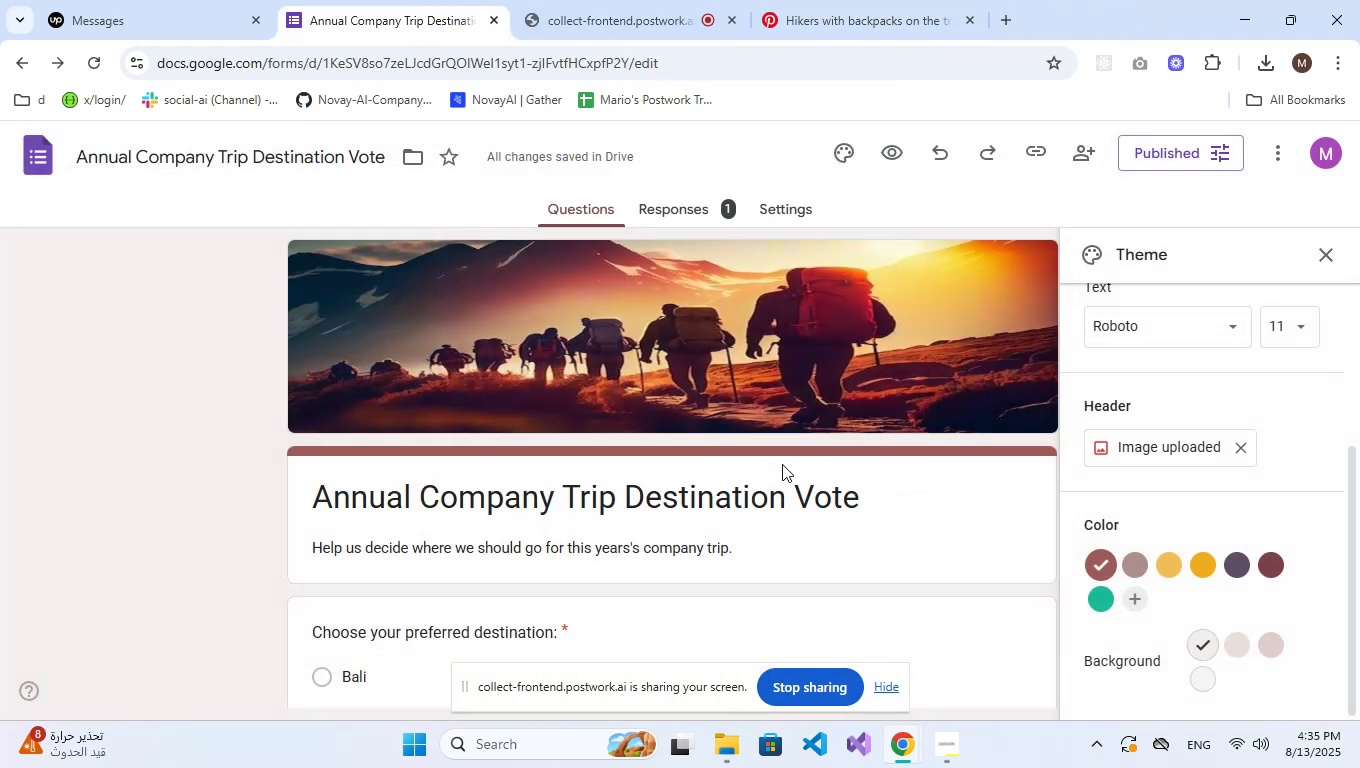 
left_click([791, 193])
 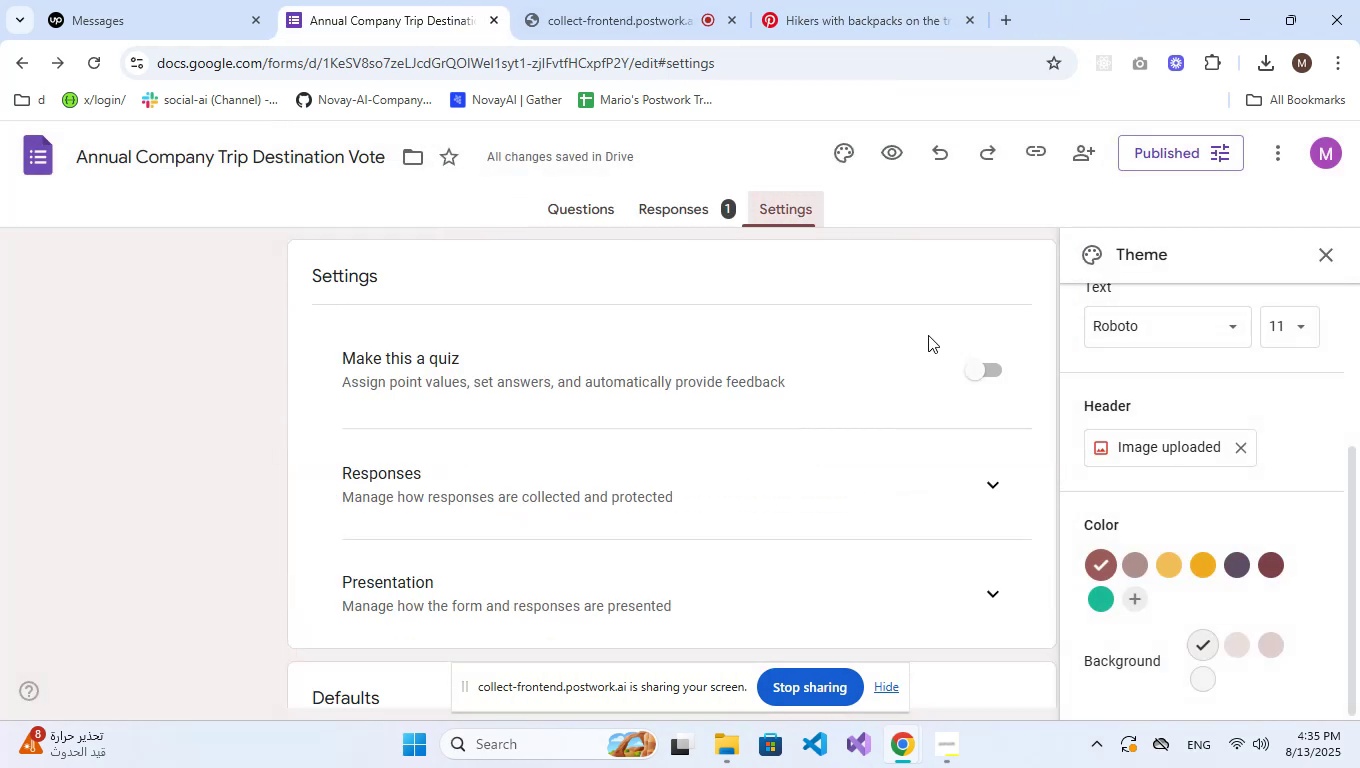 
scroll: coordinate [919, 423], scroll_direction: down, amount: 2.0
 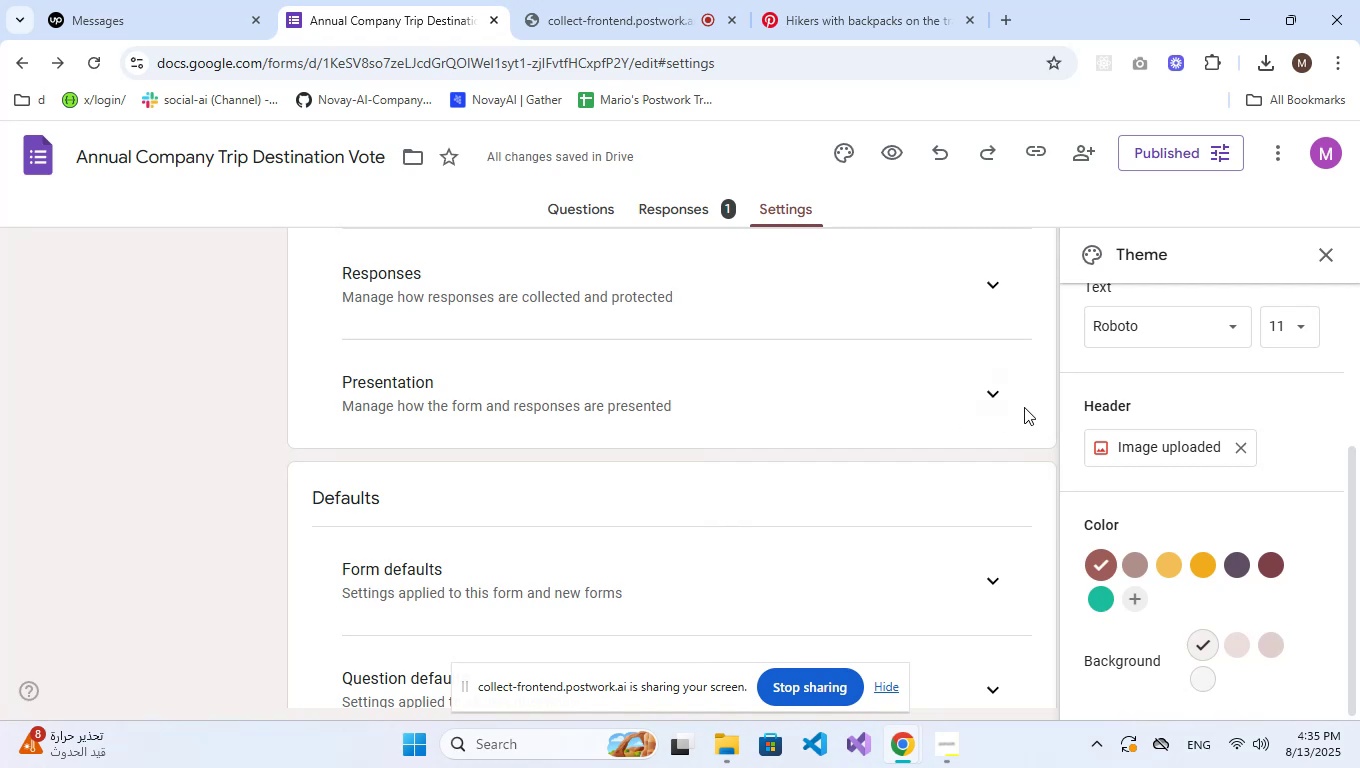 
left_click([998, 389])
 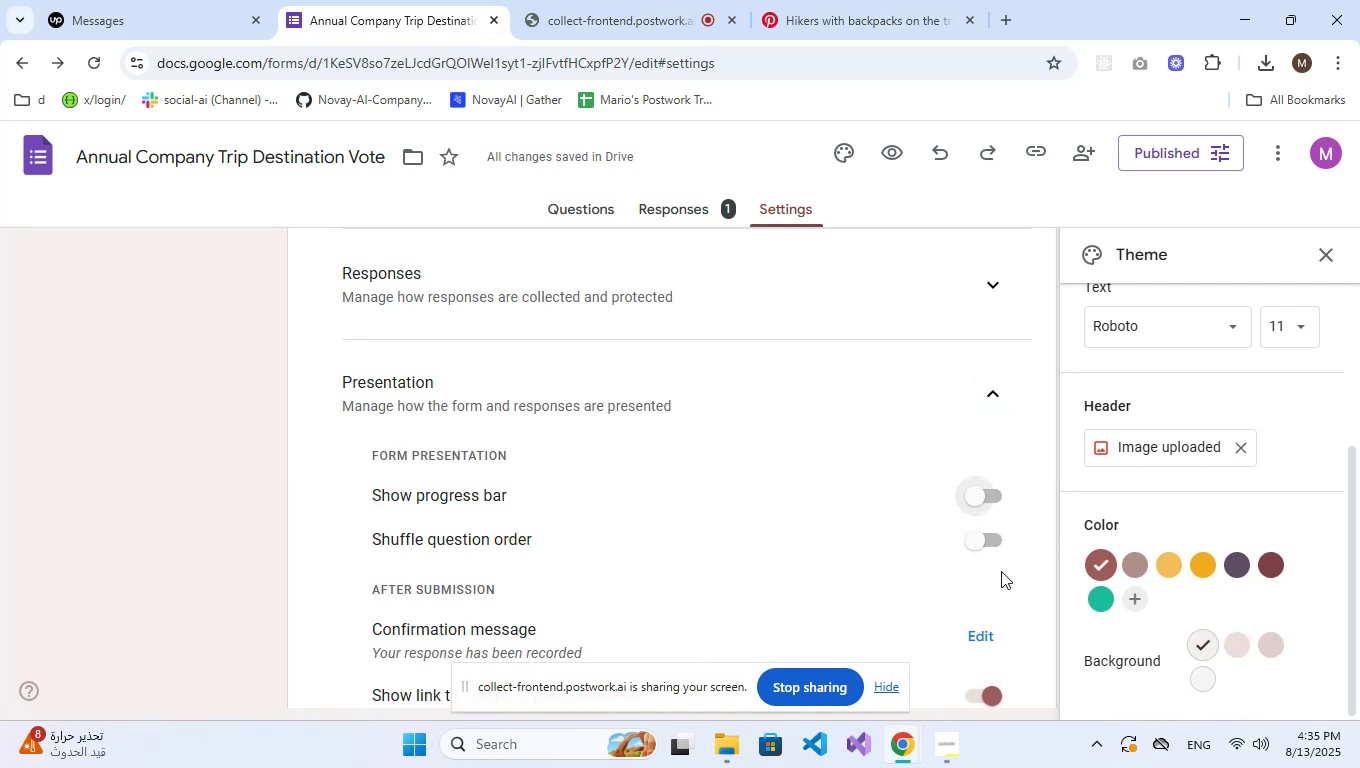 
scroll: coordinate [916, 556], scroll_direction: down, amount: 2.0
 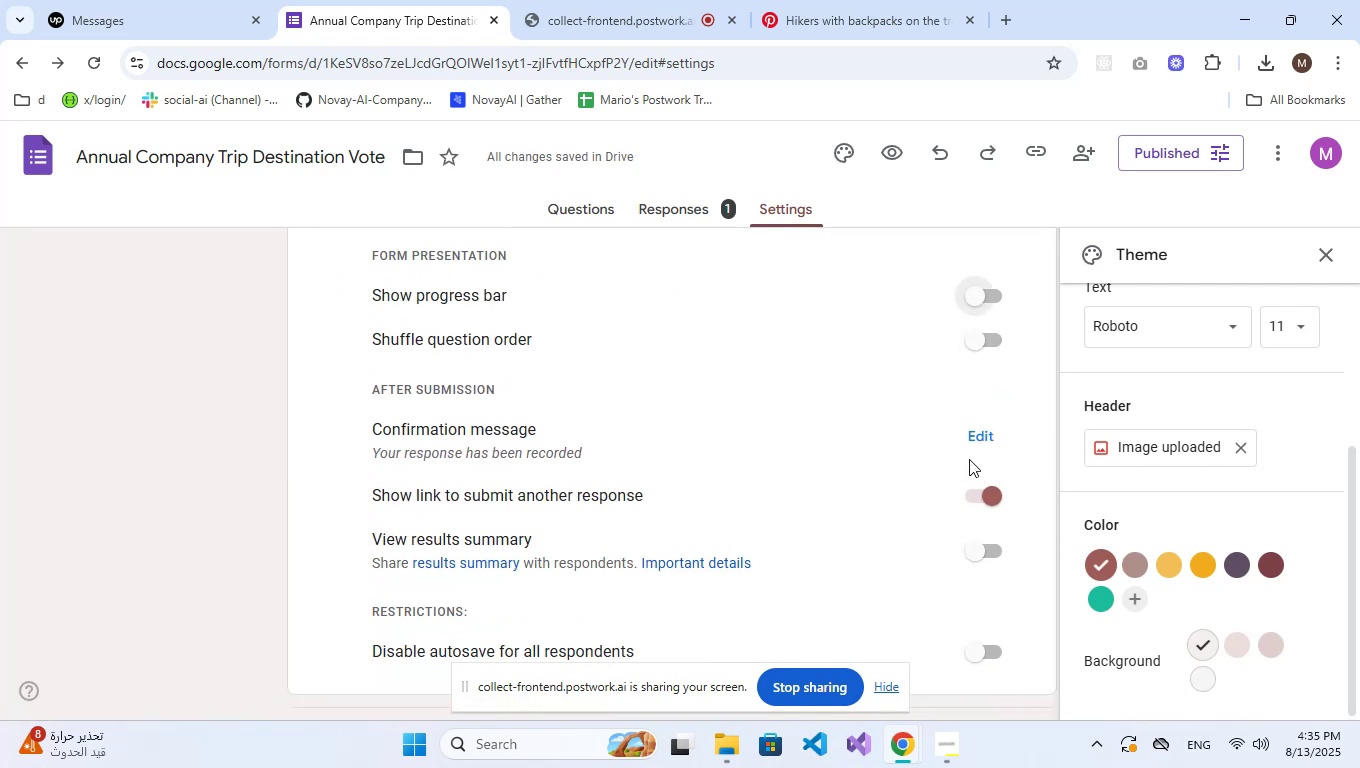 
left_click([979, 437])
 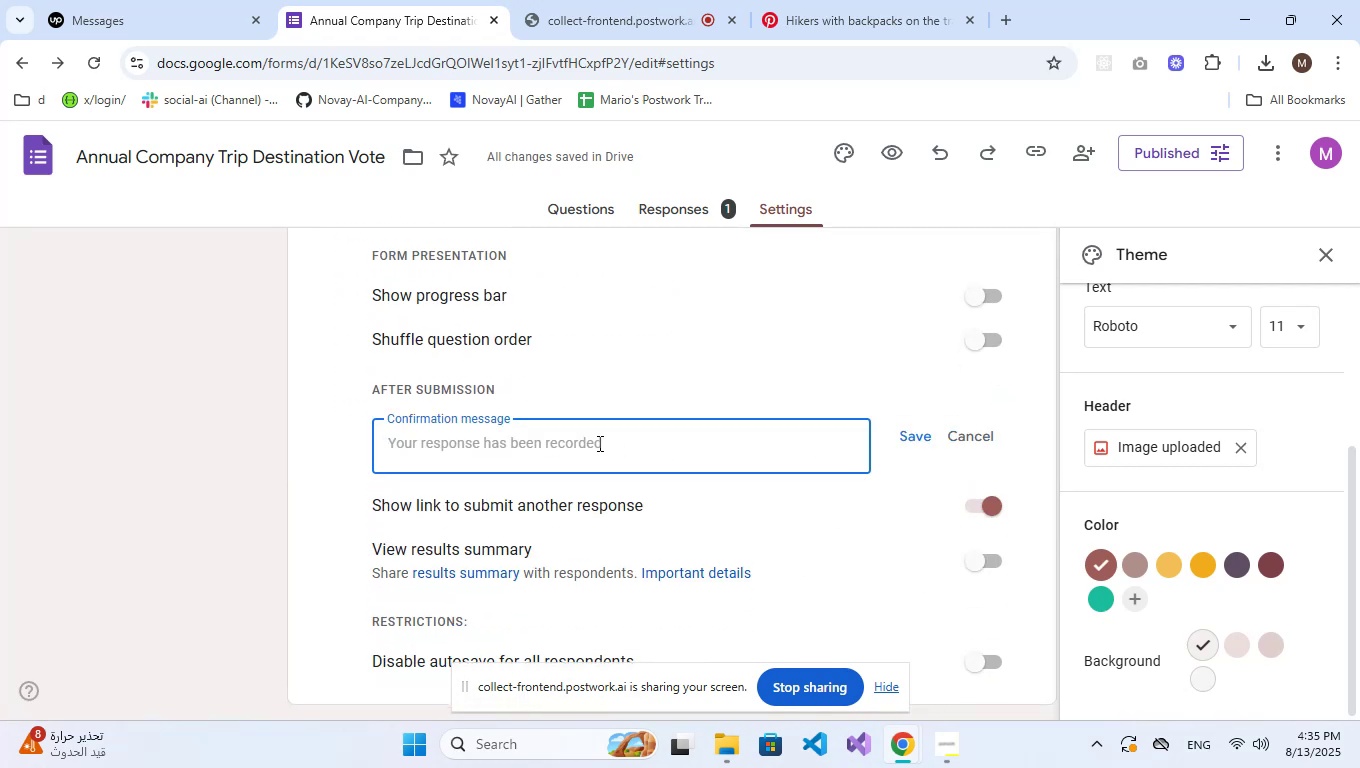 
type(Thank You!)
 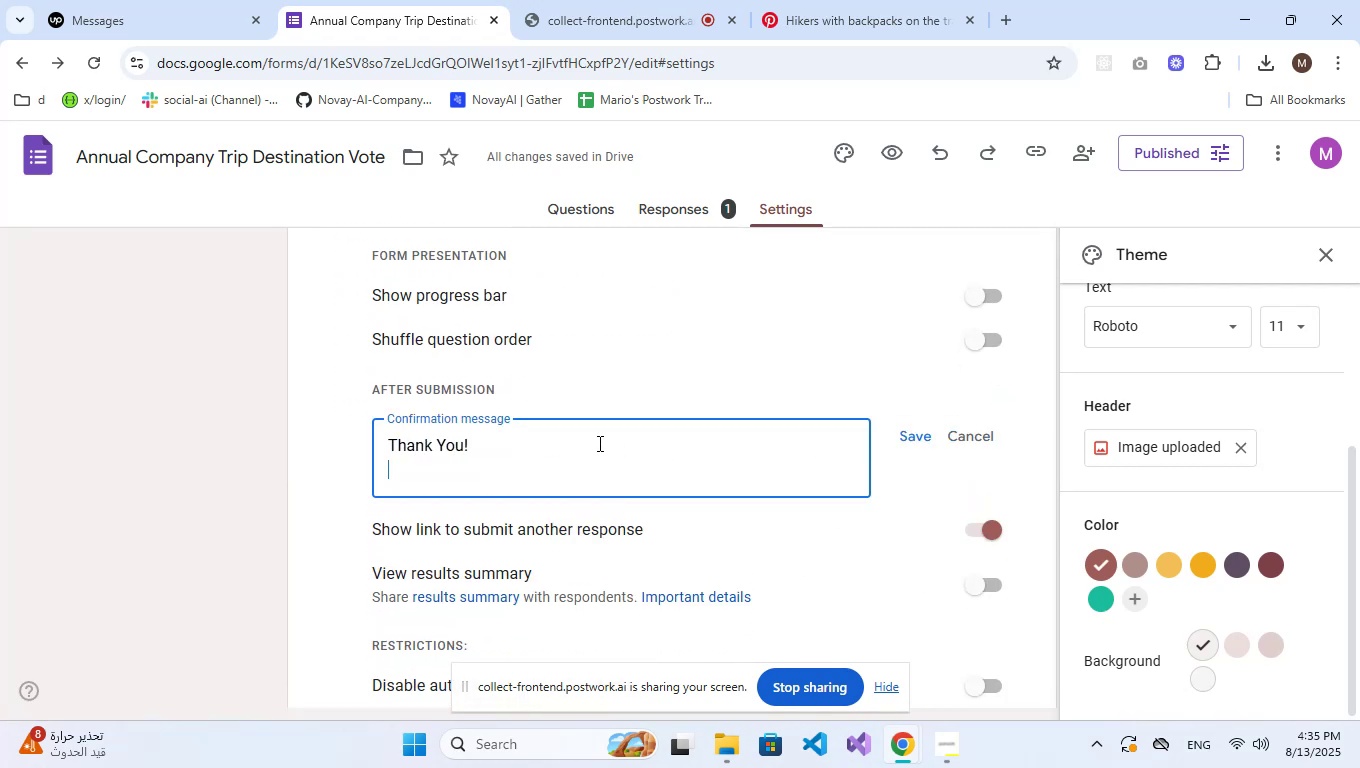 
key(Shift+Enter)
 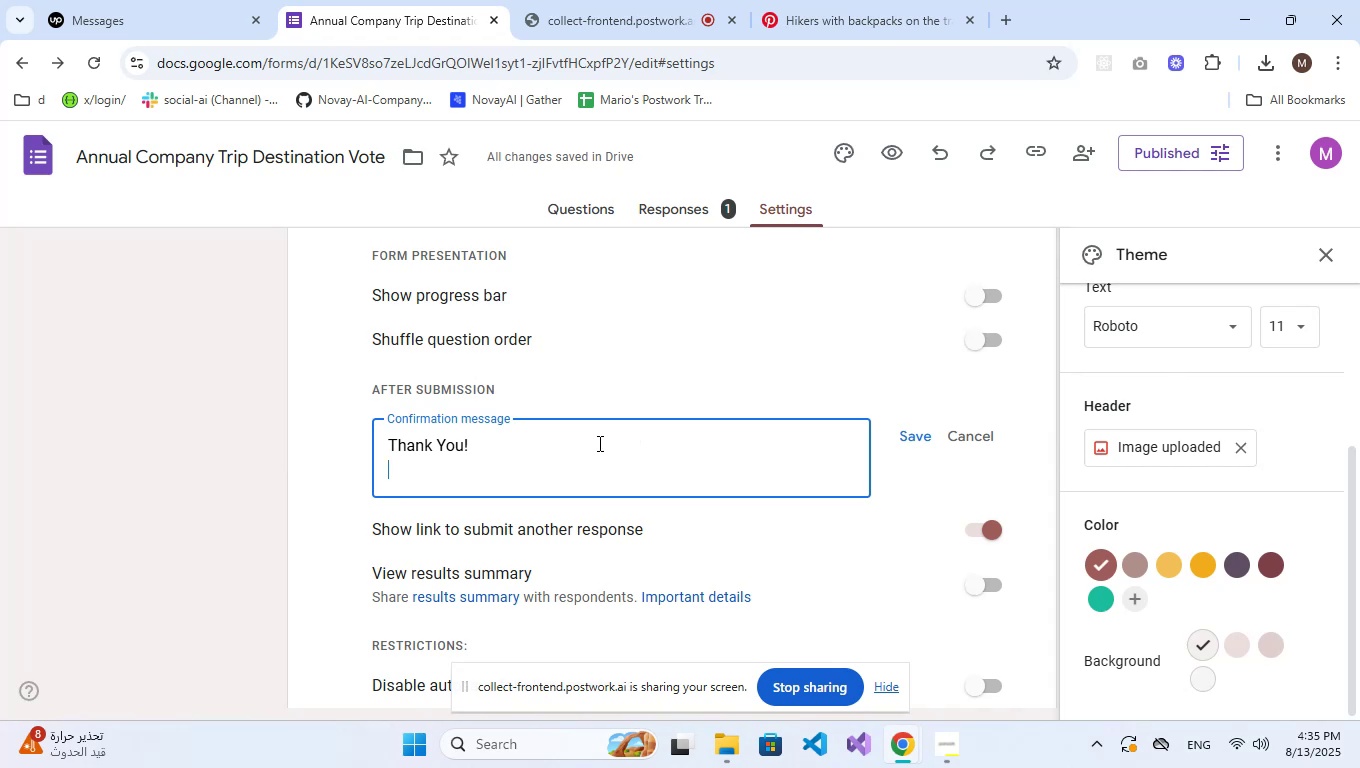 
type(Your opinion matters.)
 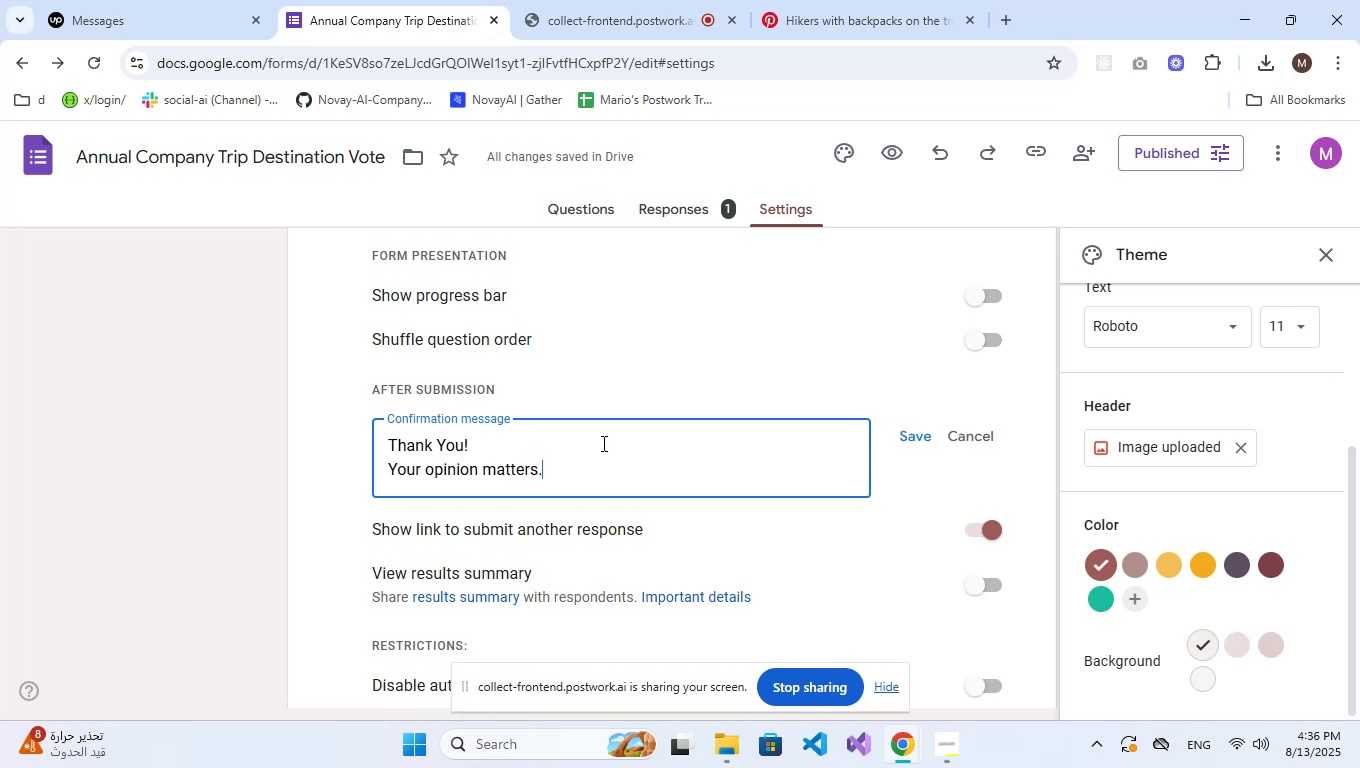 
left_click([929, 436])
 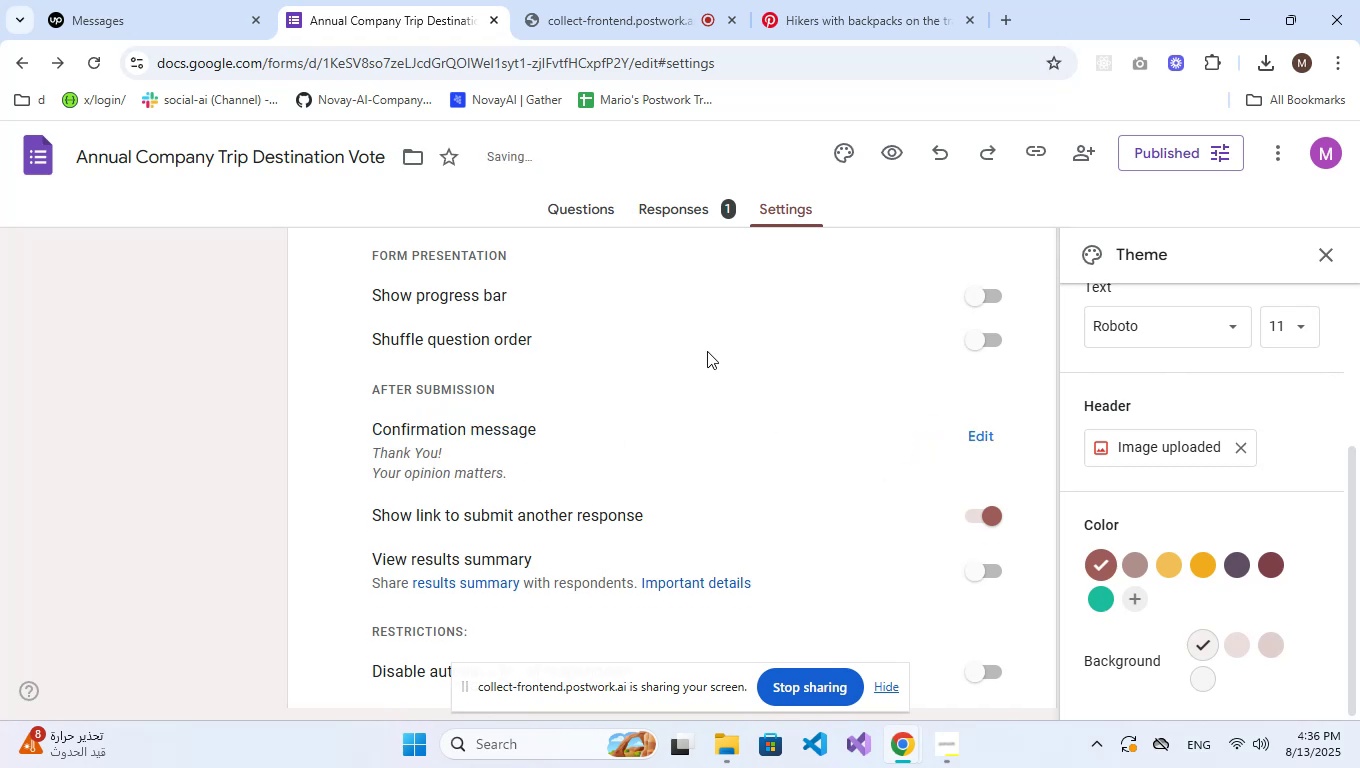 
left_click([601, 211])
 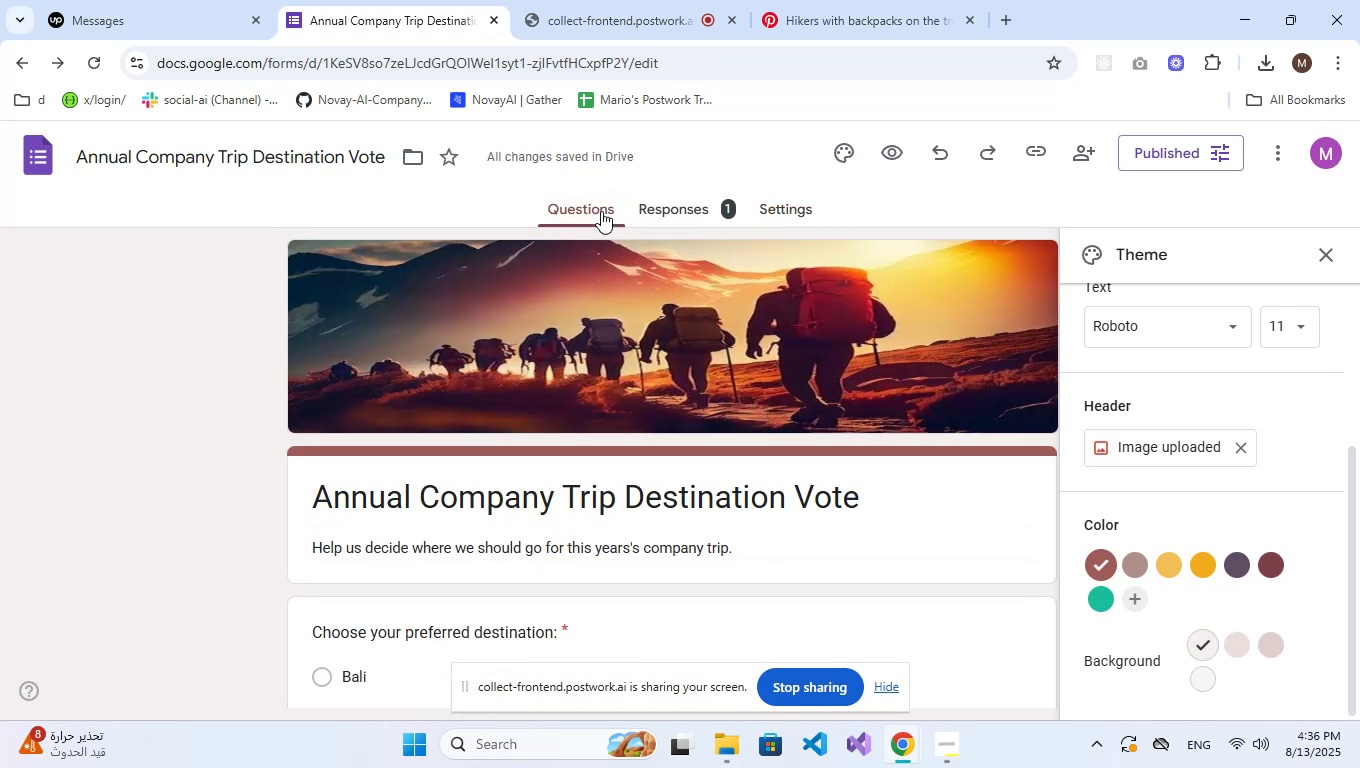 
left_click([656, 208])
 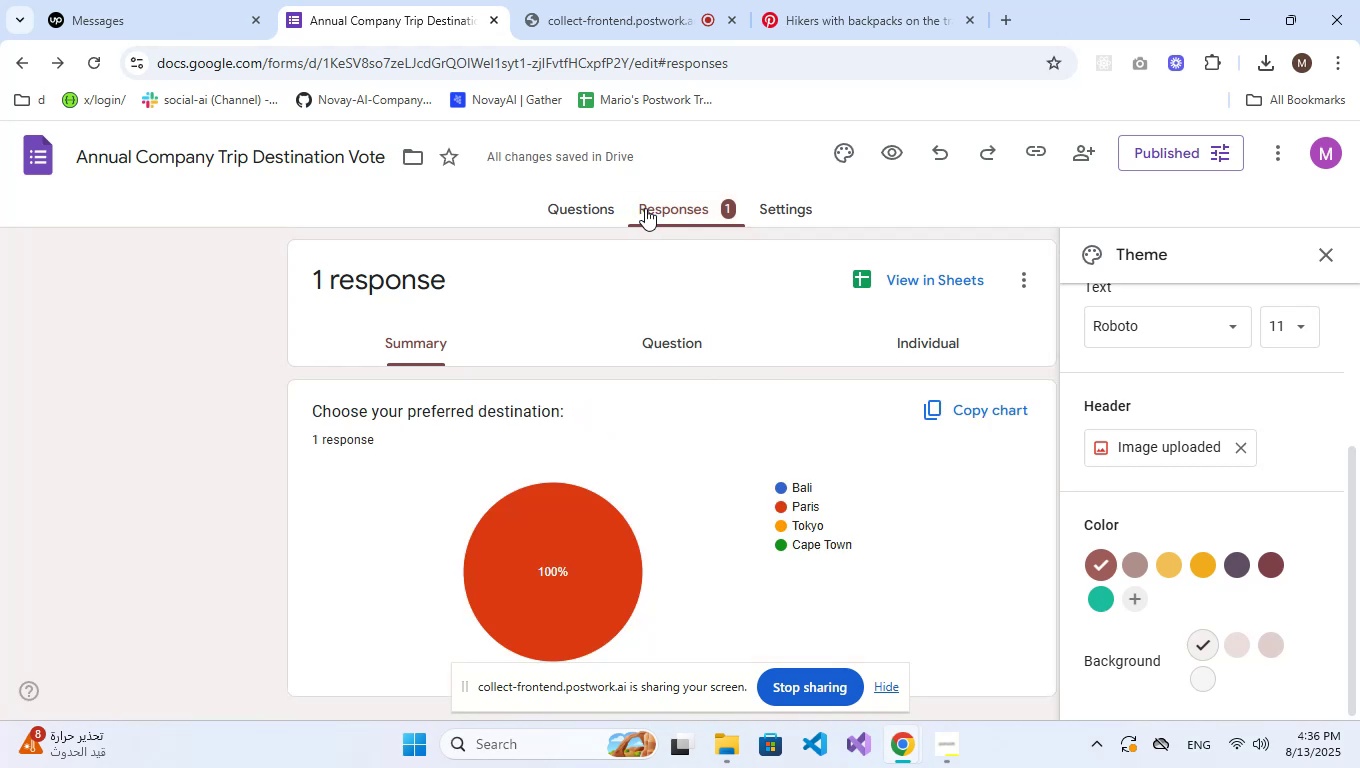 
left_click([604, 208])
 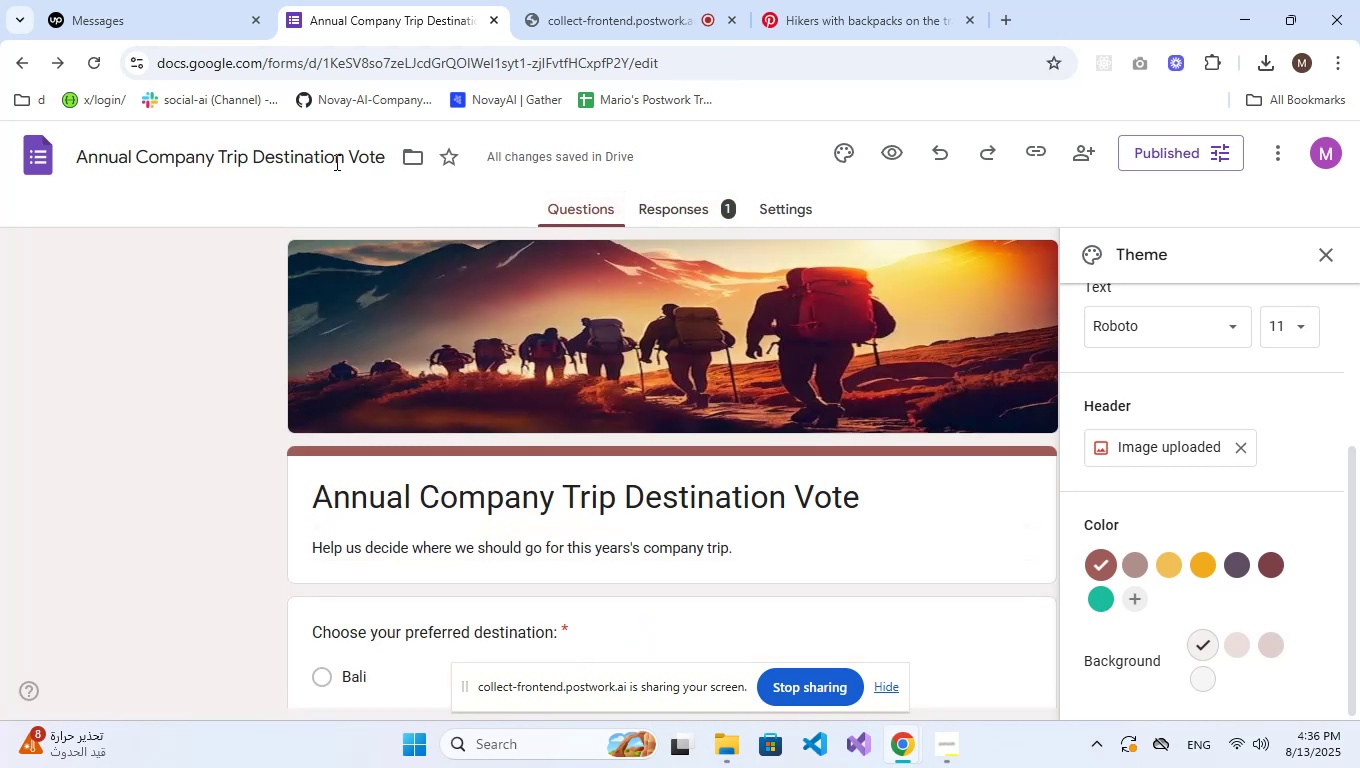 
double_click([330, 156])
 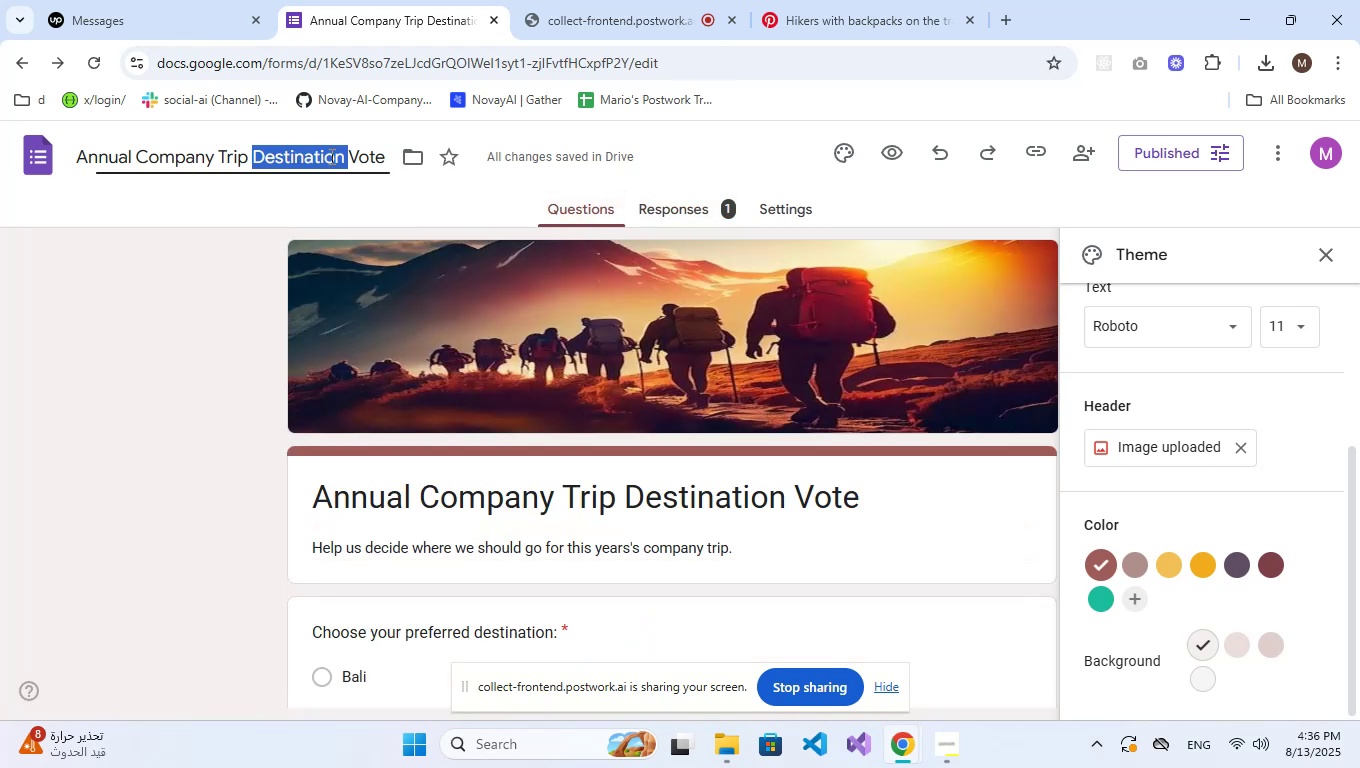 
triple_click([330, 156])
 